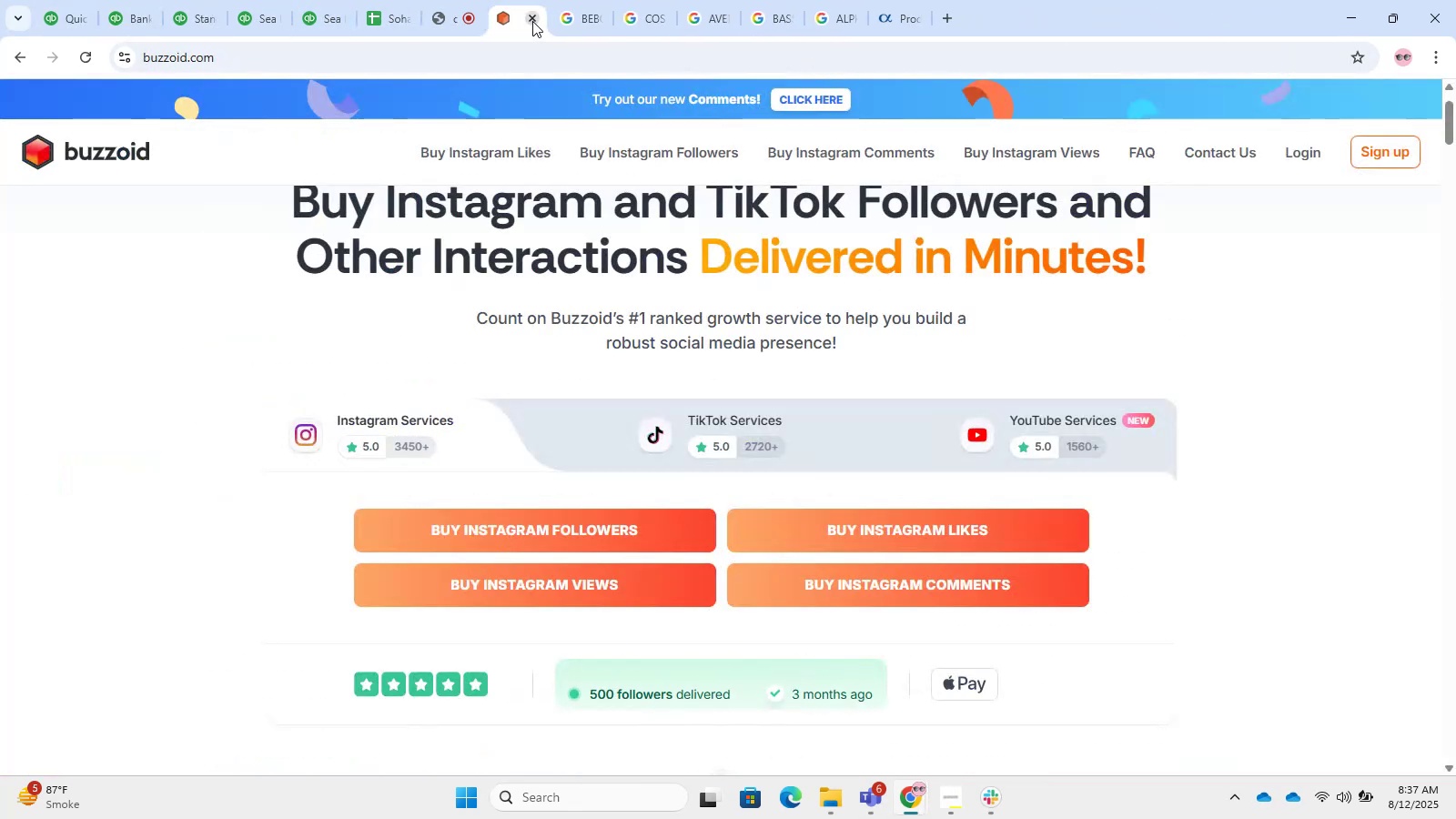 
triple_click([532, 21])
 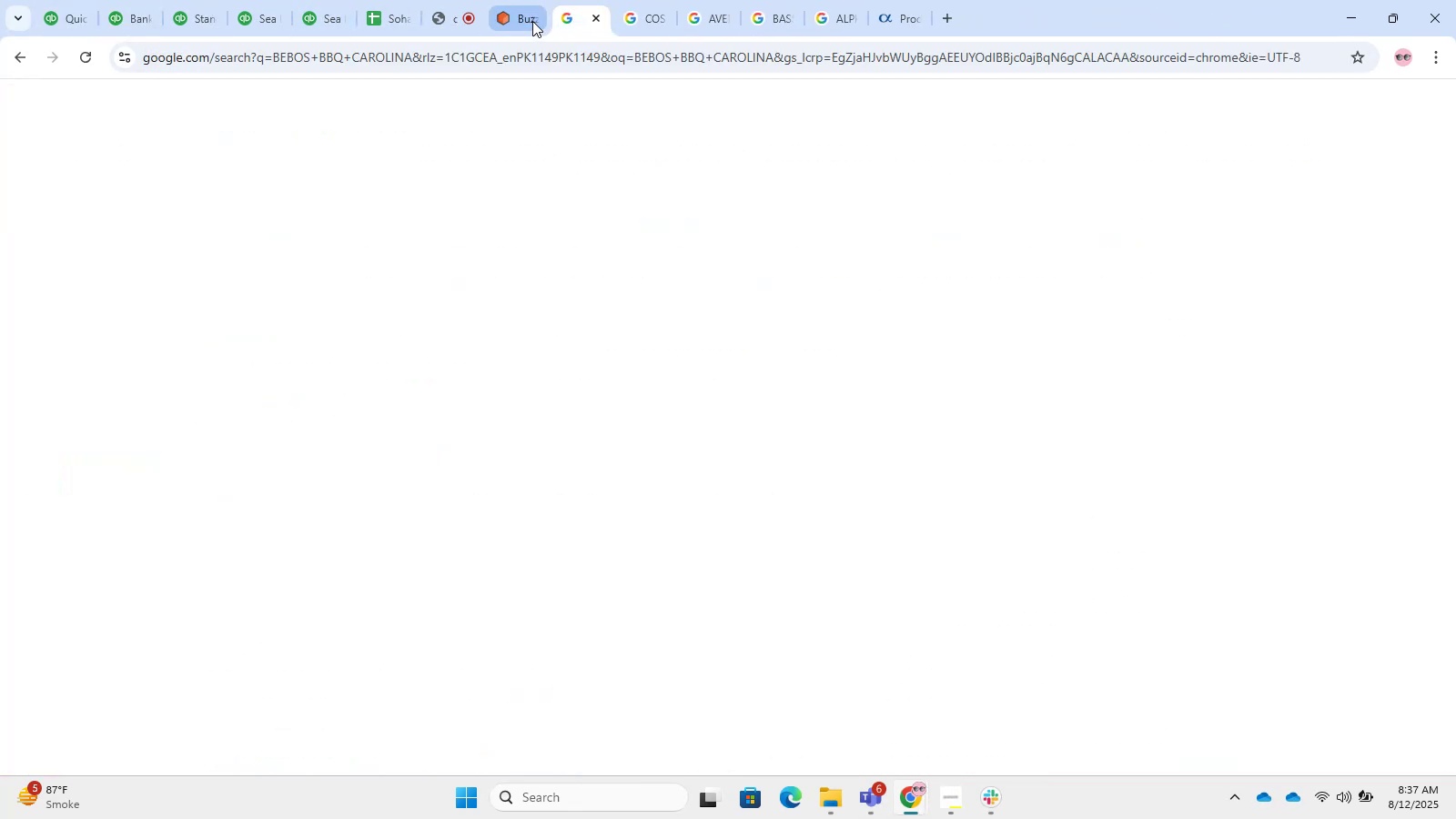 
triple_click([532, 21])
 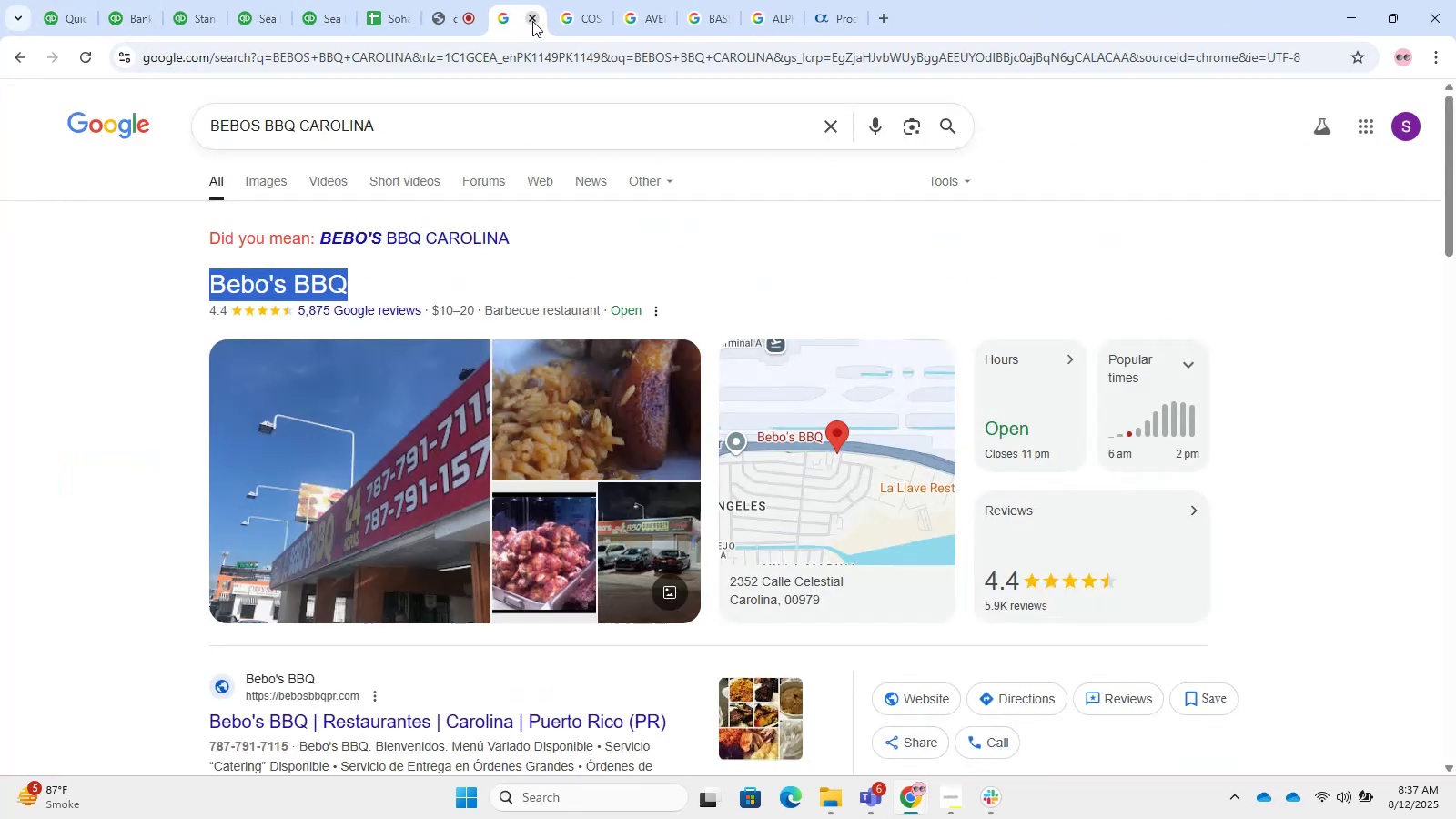 
triple_click([532, 21])
 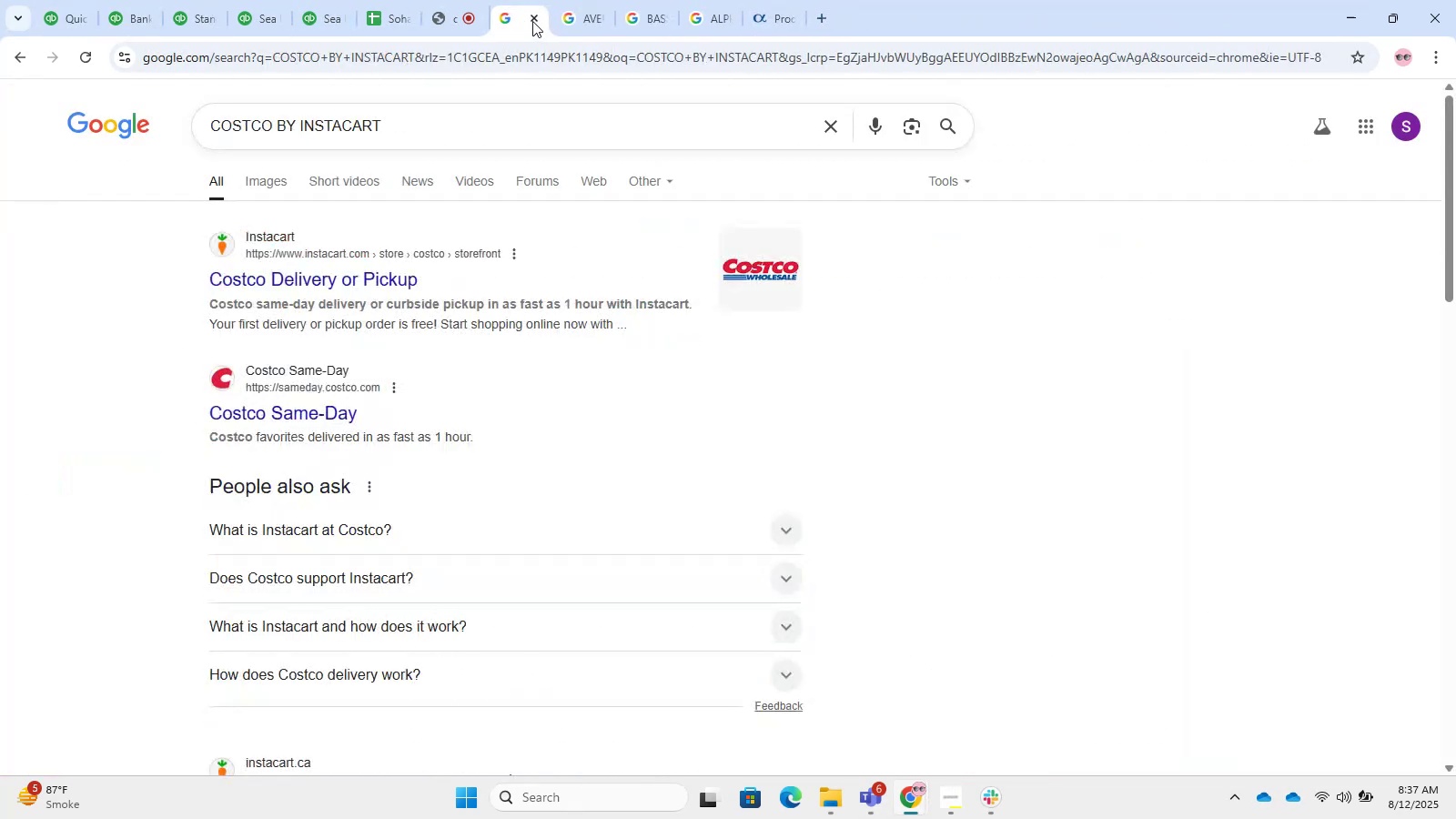 
triple_click([532, 21])
 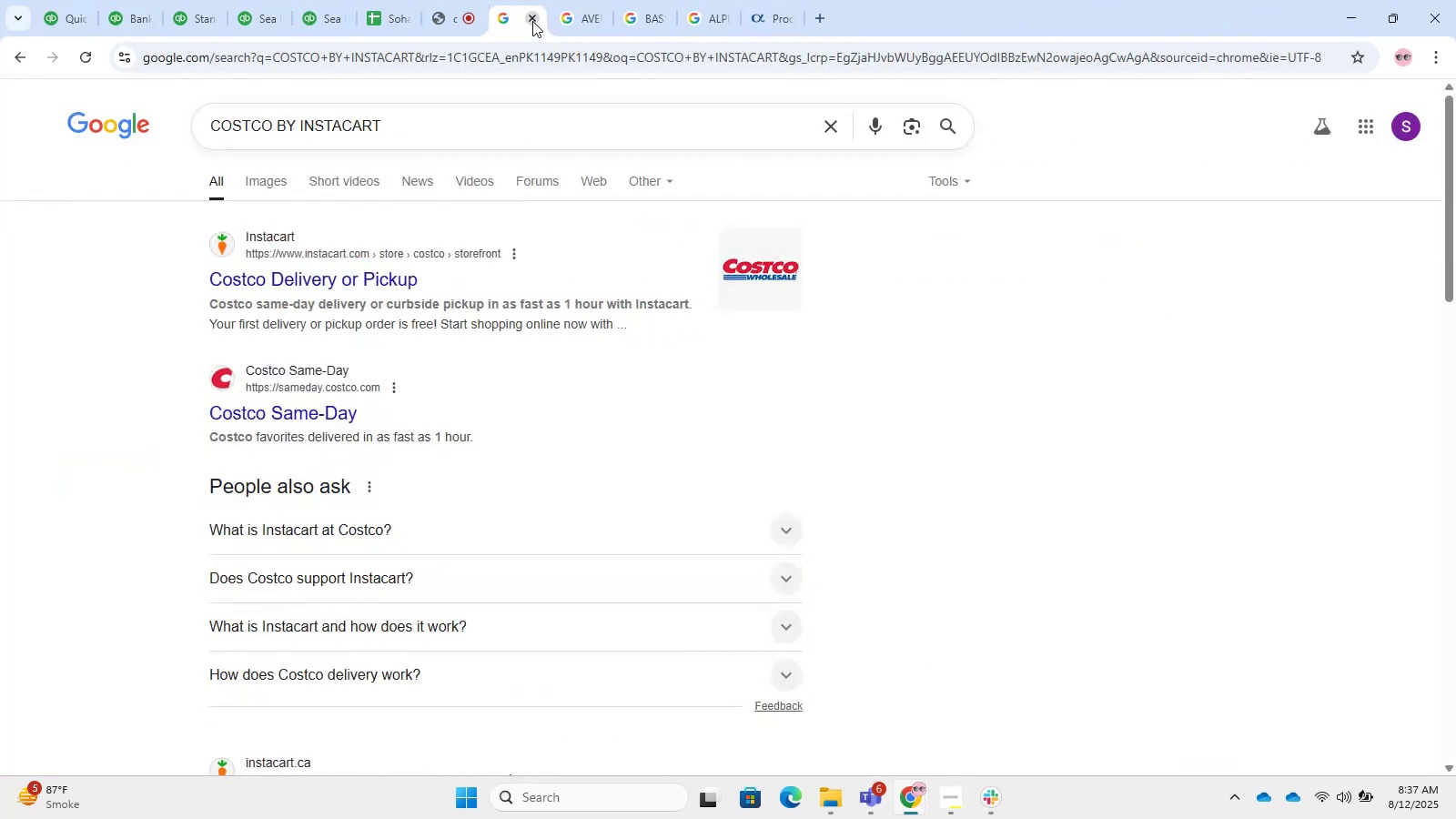 
triple_click([532, 21])
 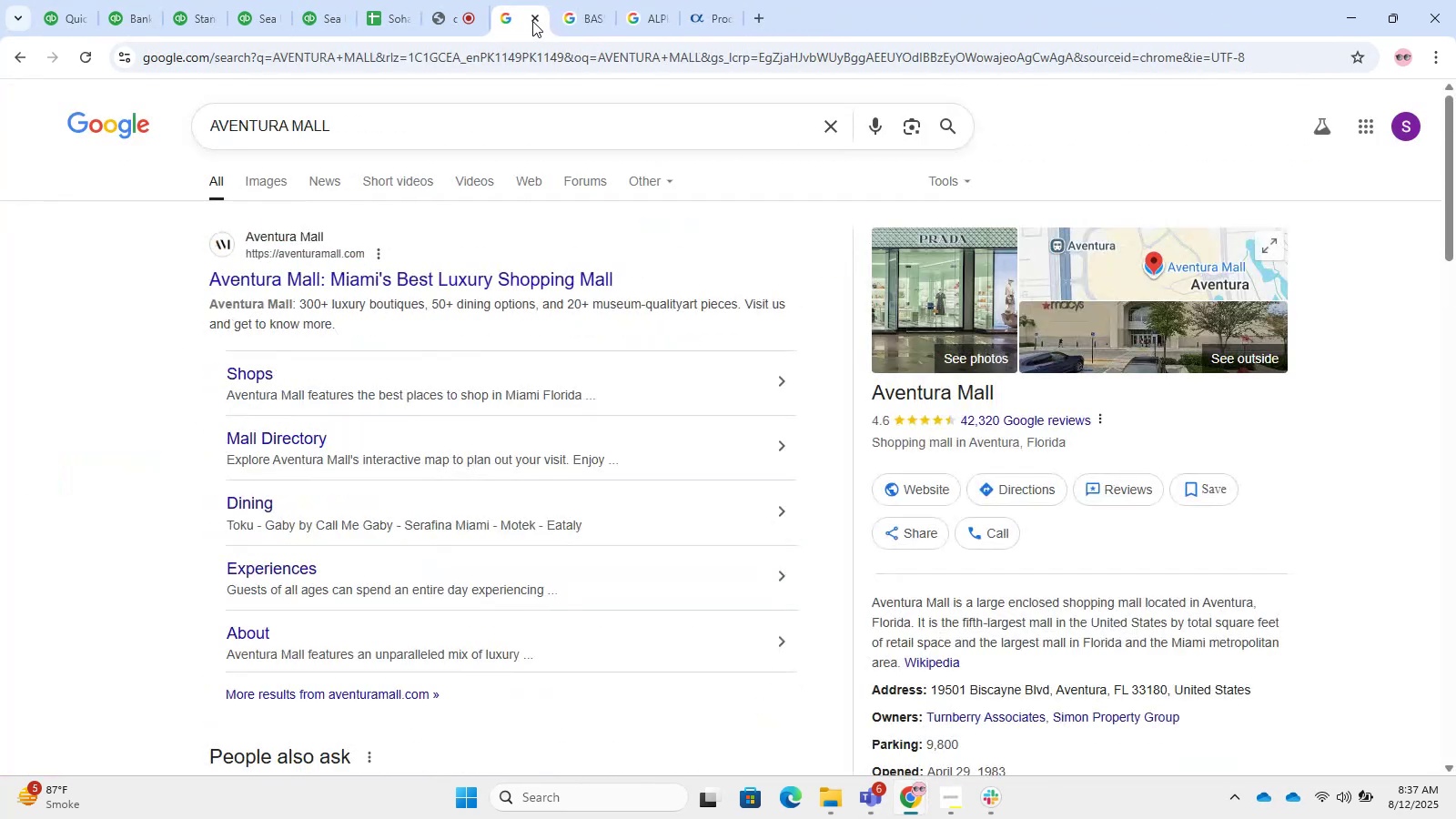 
triple_click([532, 21])
 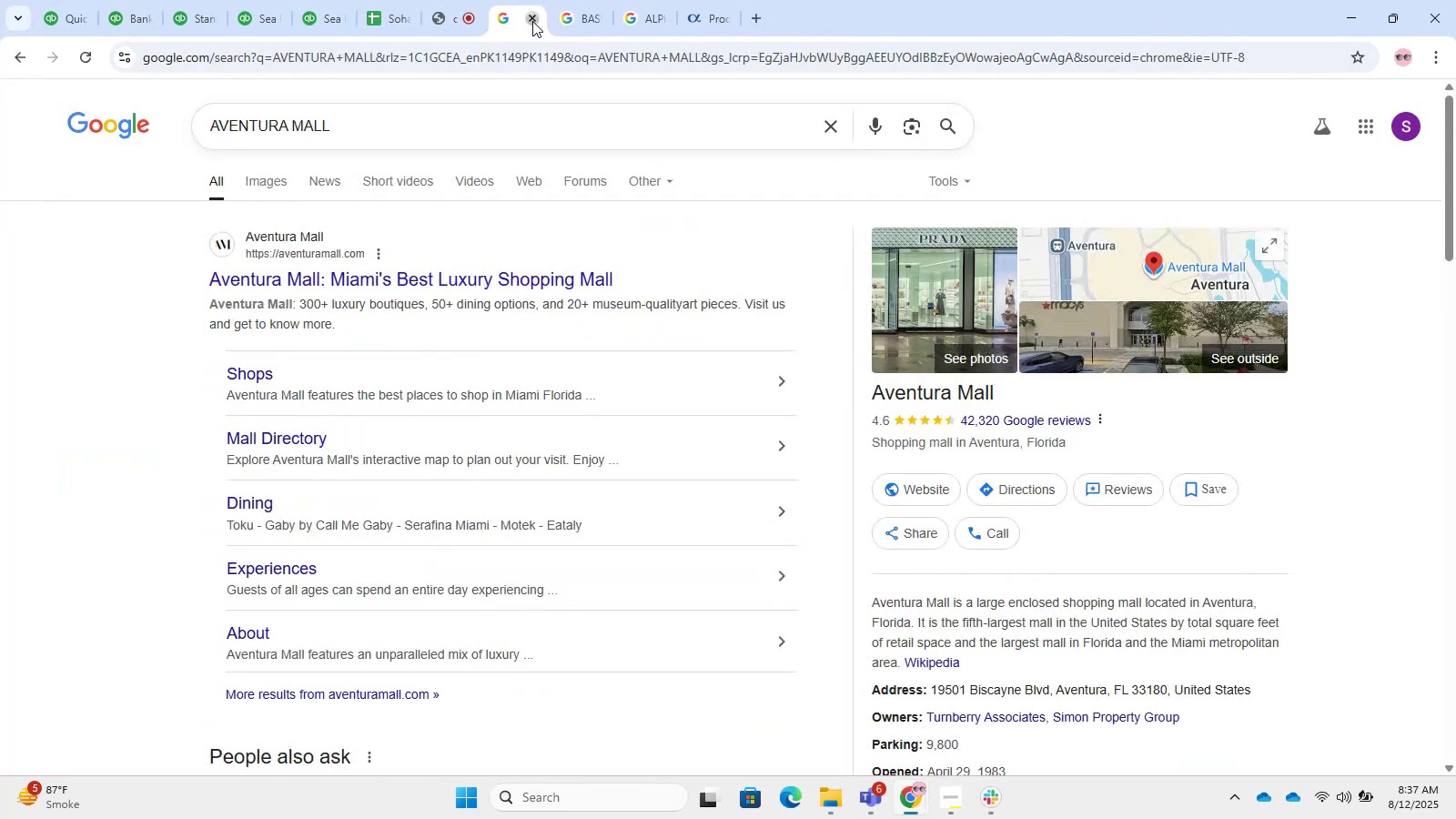 
triple_click([532, 21])
 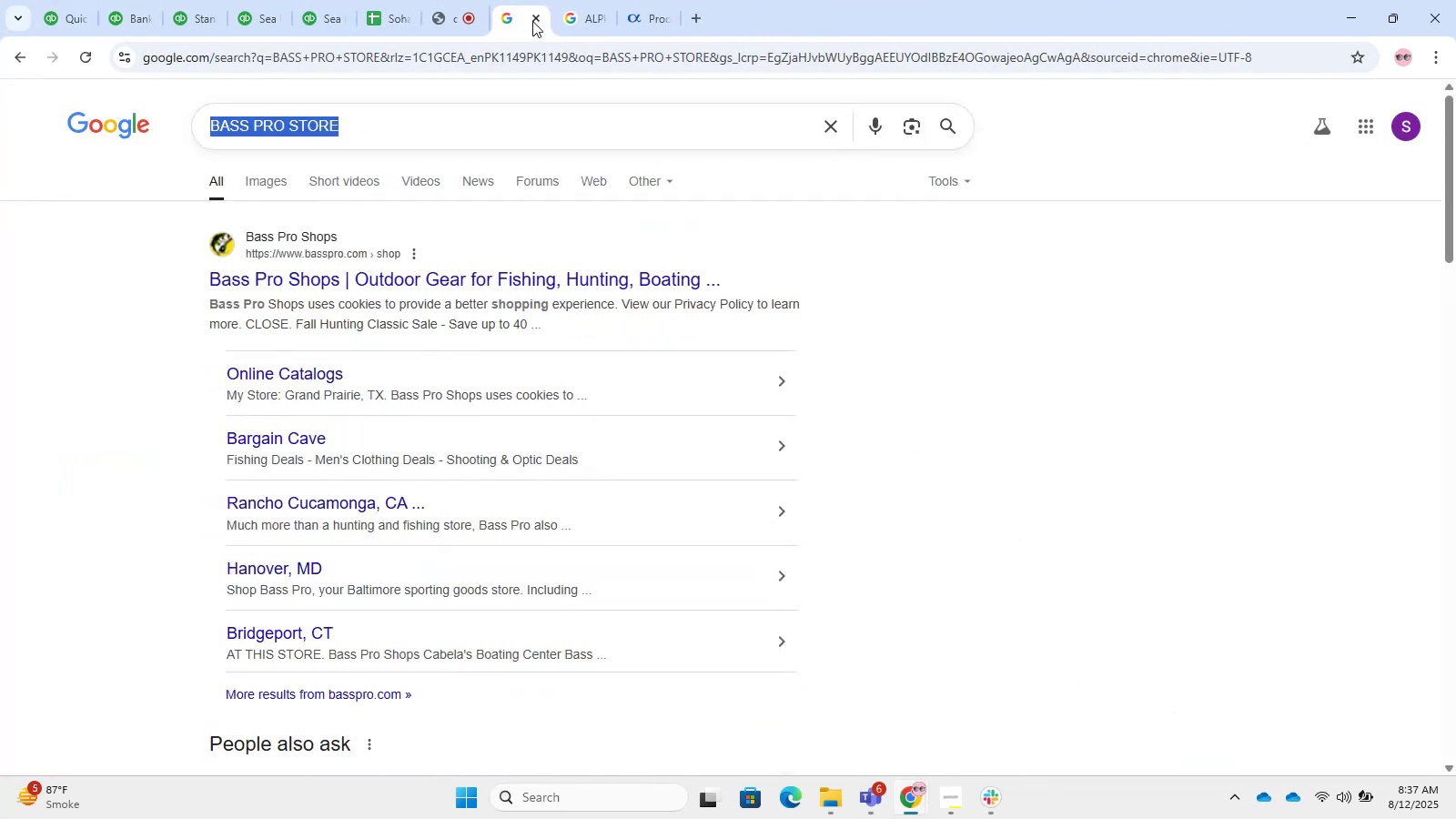 
triple_click([532, 21])
 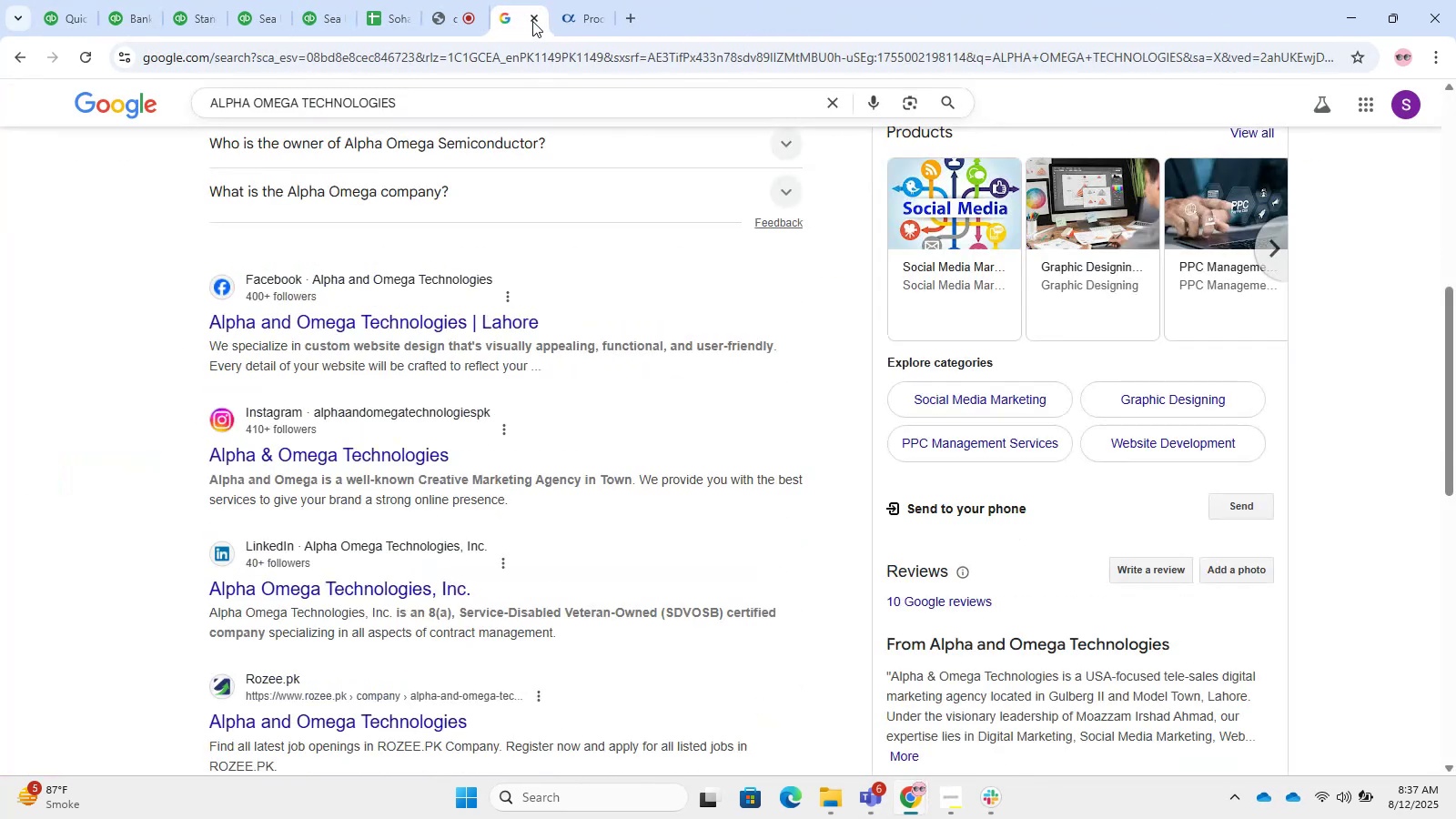 
triple_click([532, 21])
 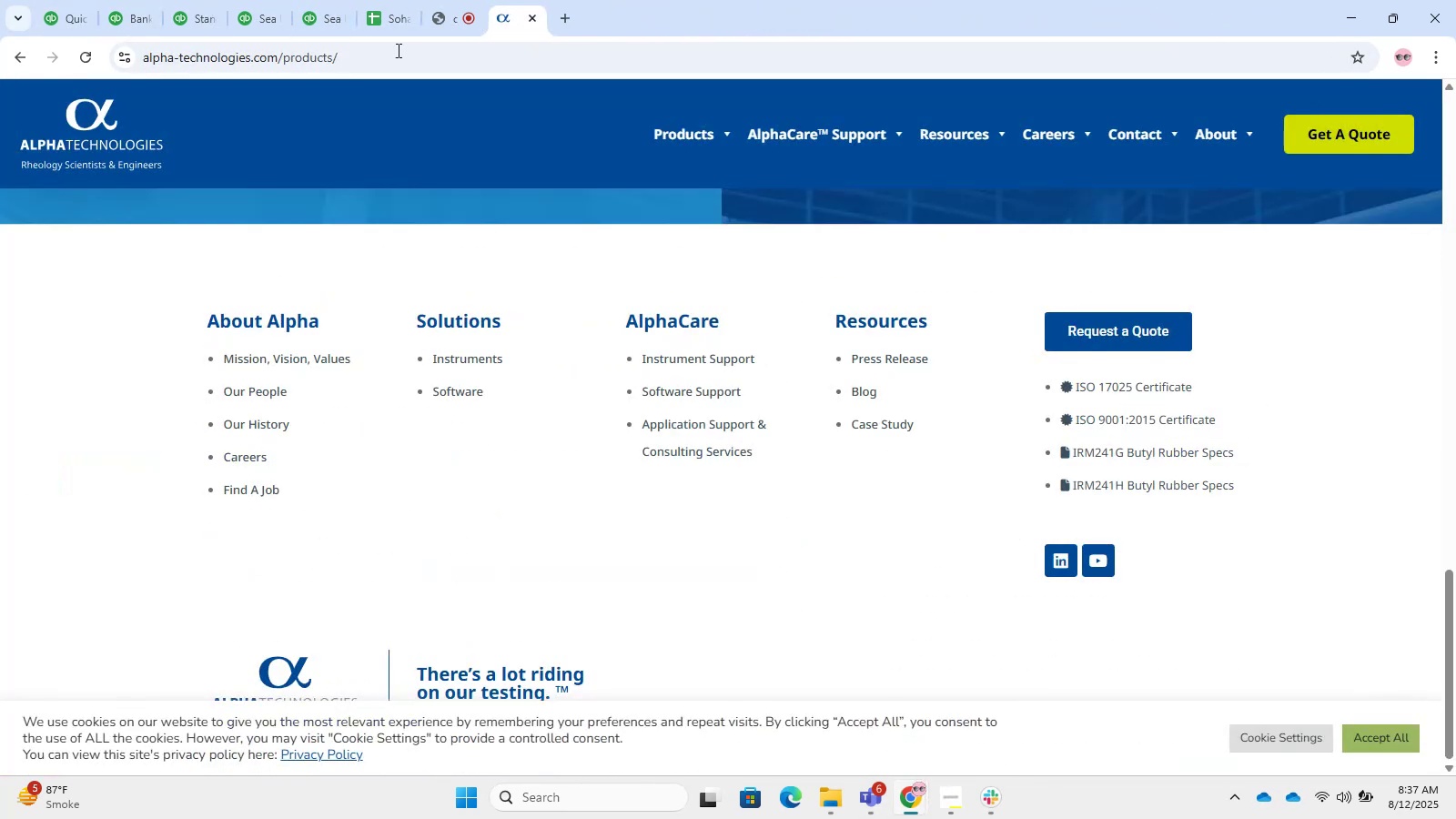 
left_click([177, 0])
 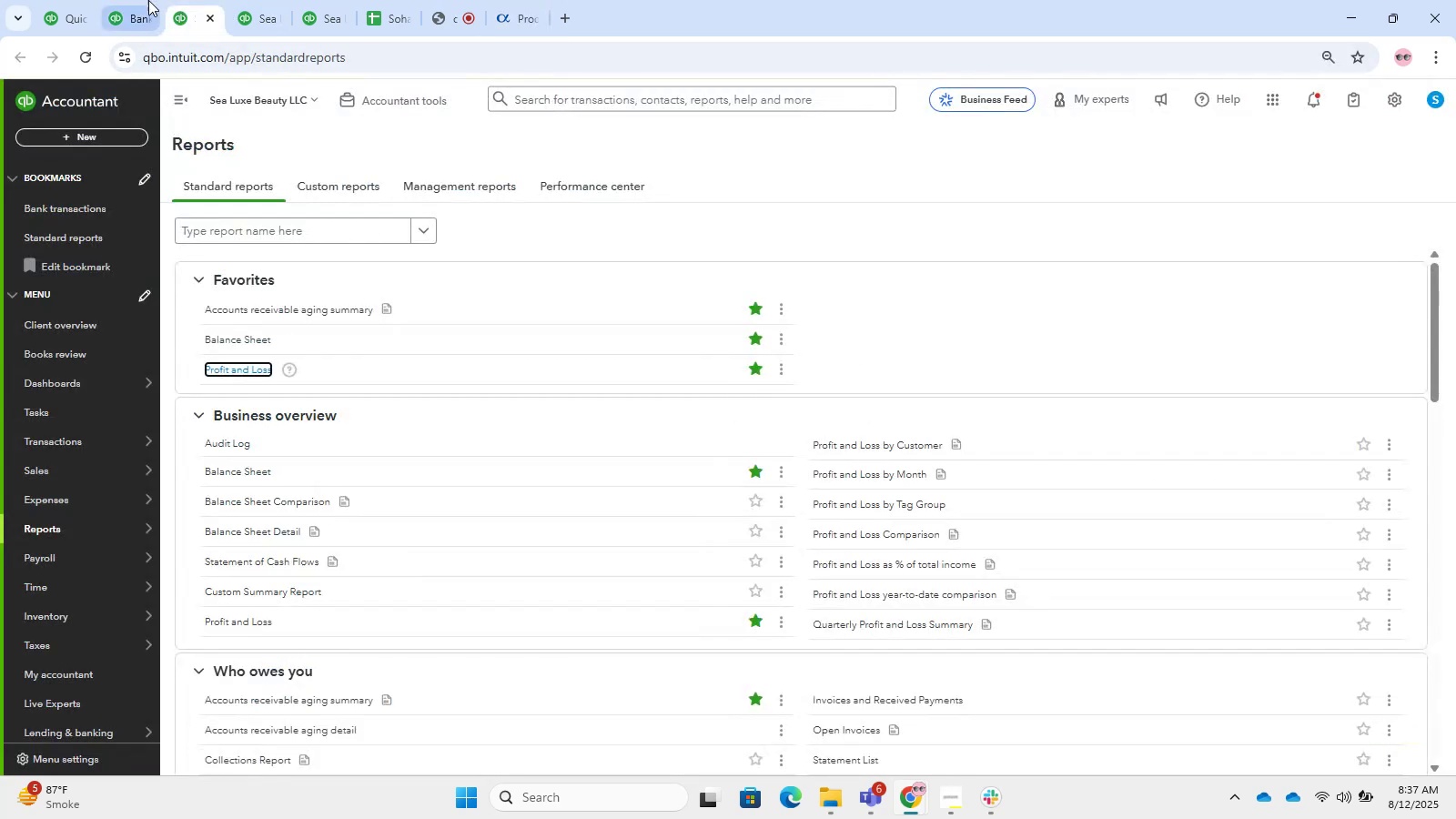 
double_click([147, 0])
 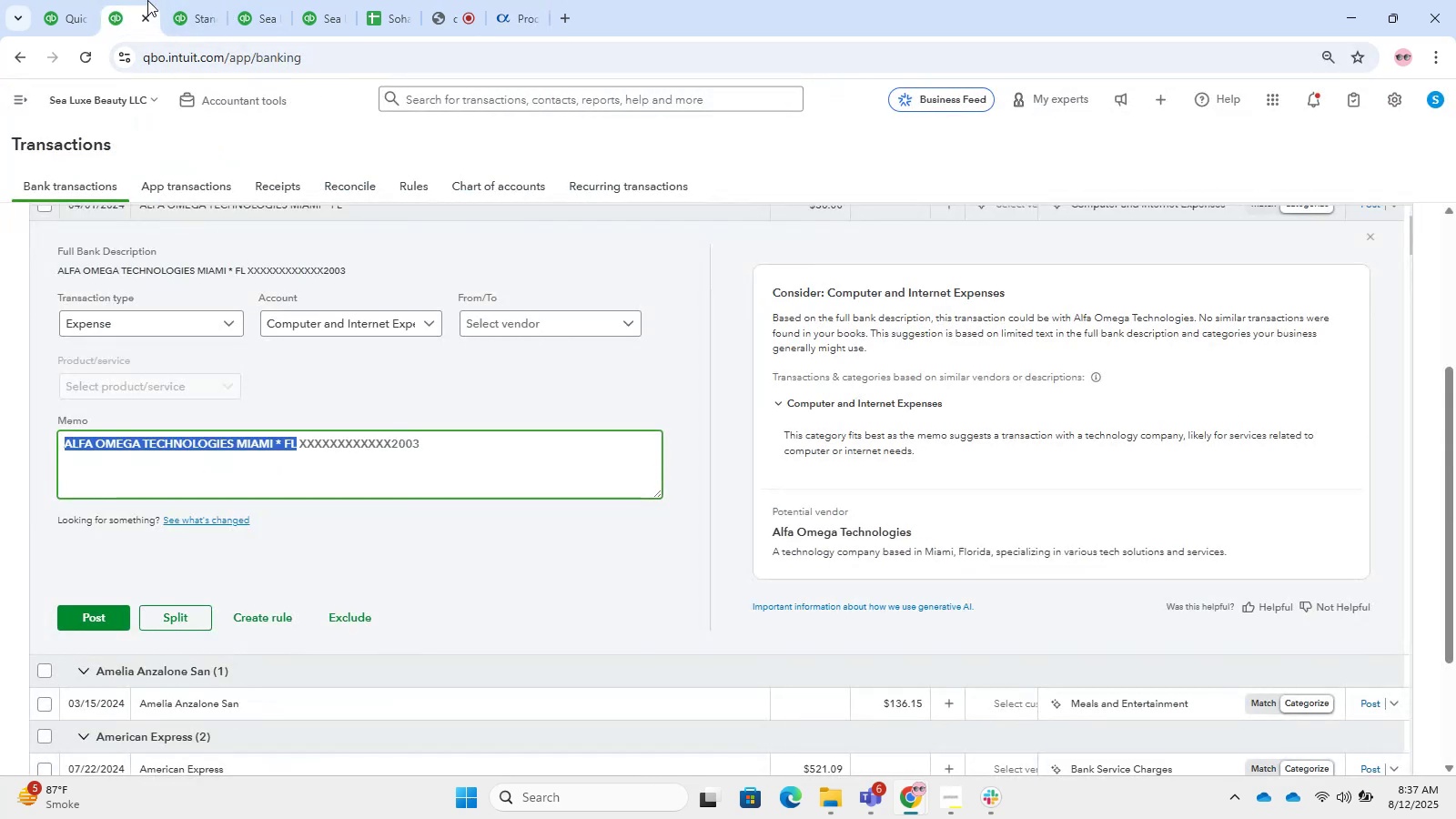 
wait(8.33)
 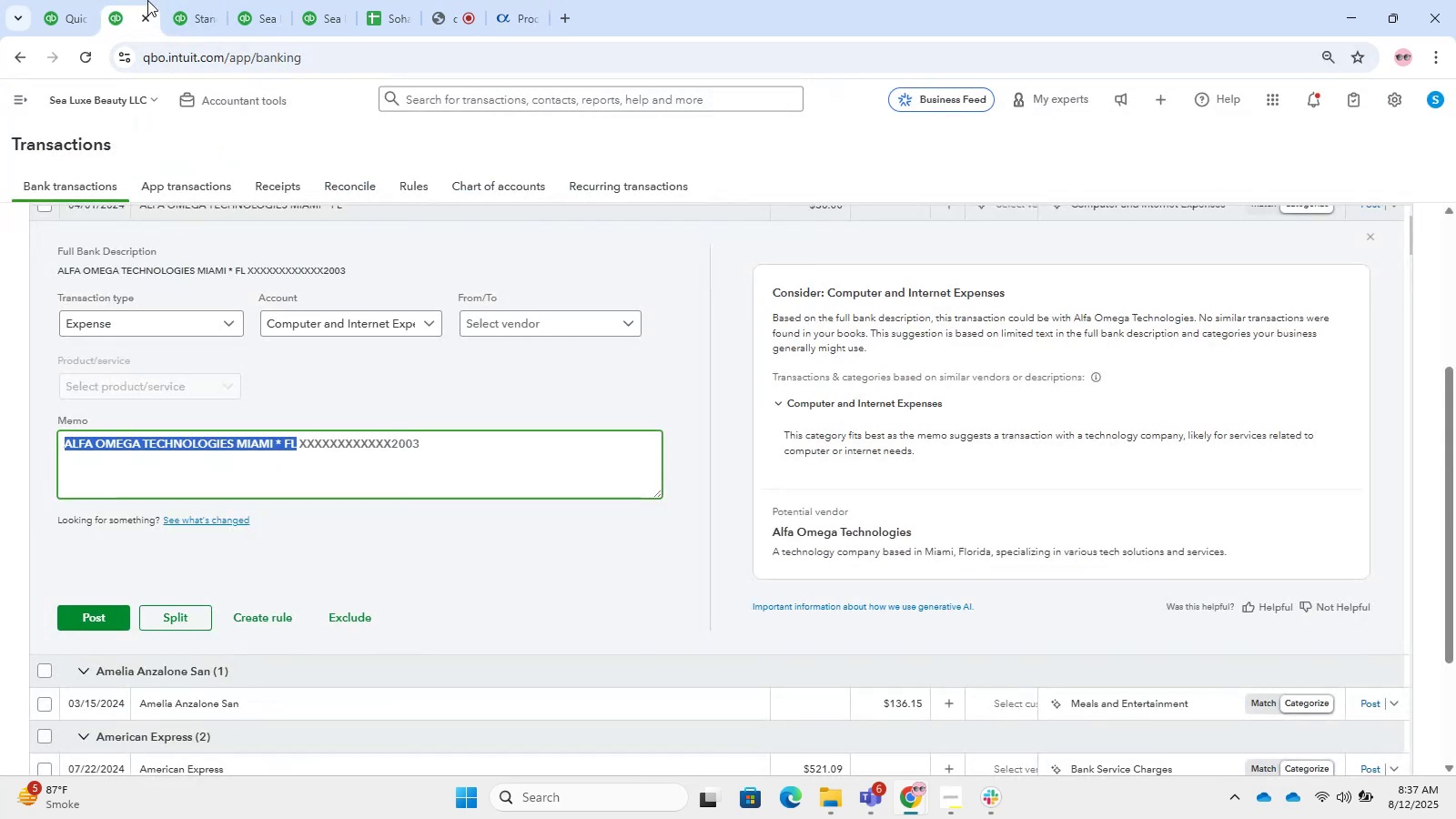 
double_click([73, 0])
 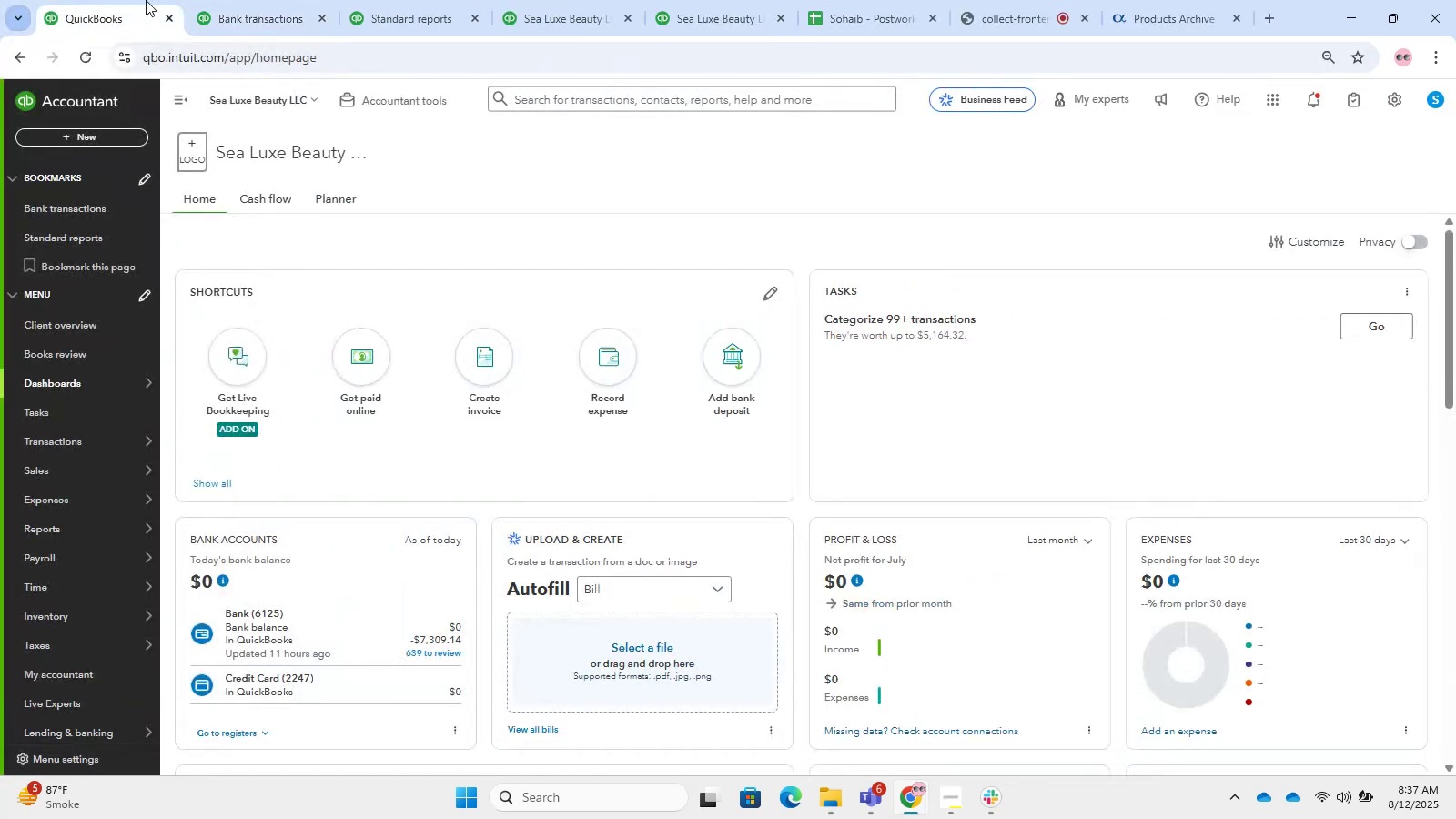 
left_click([243, 0])
 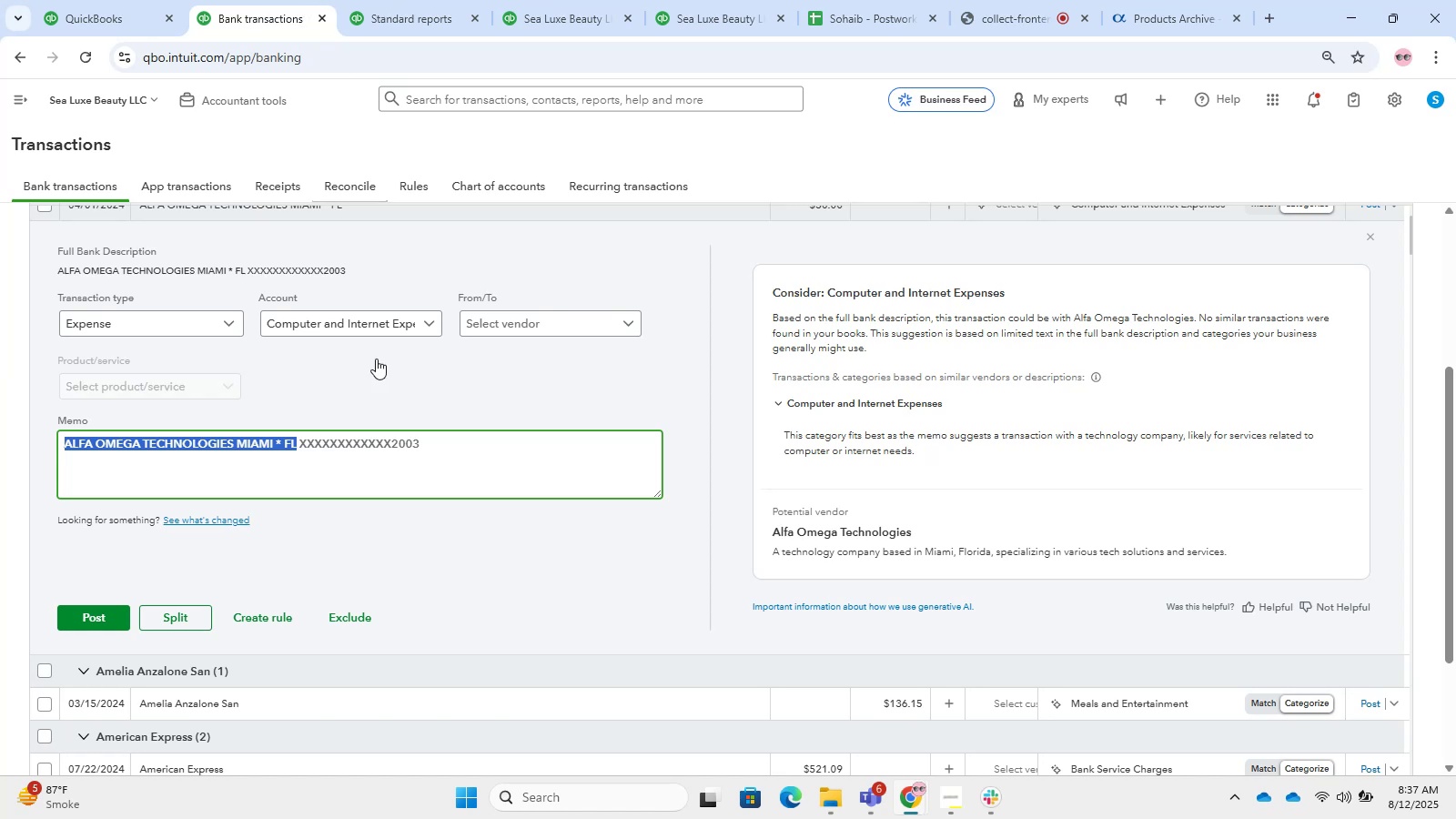 
left_click([369, 561])
 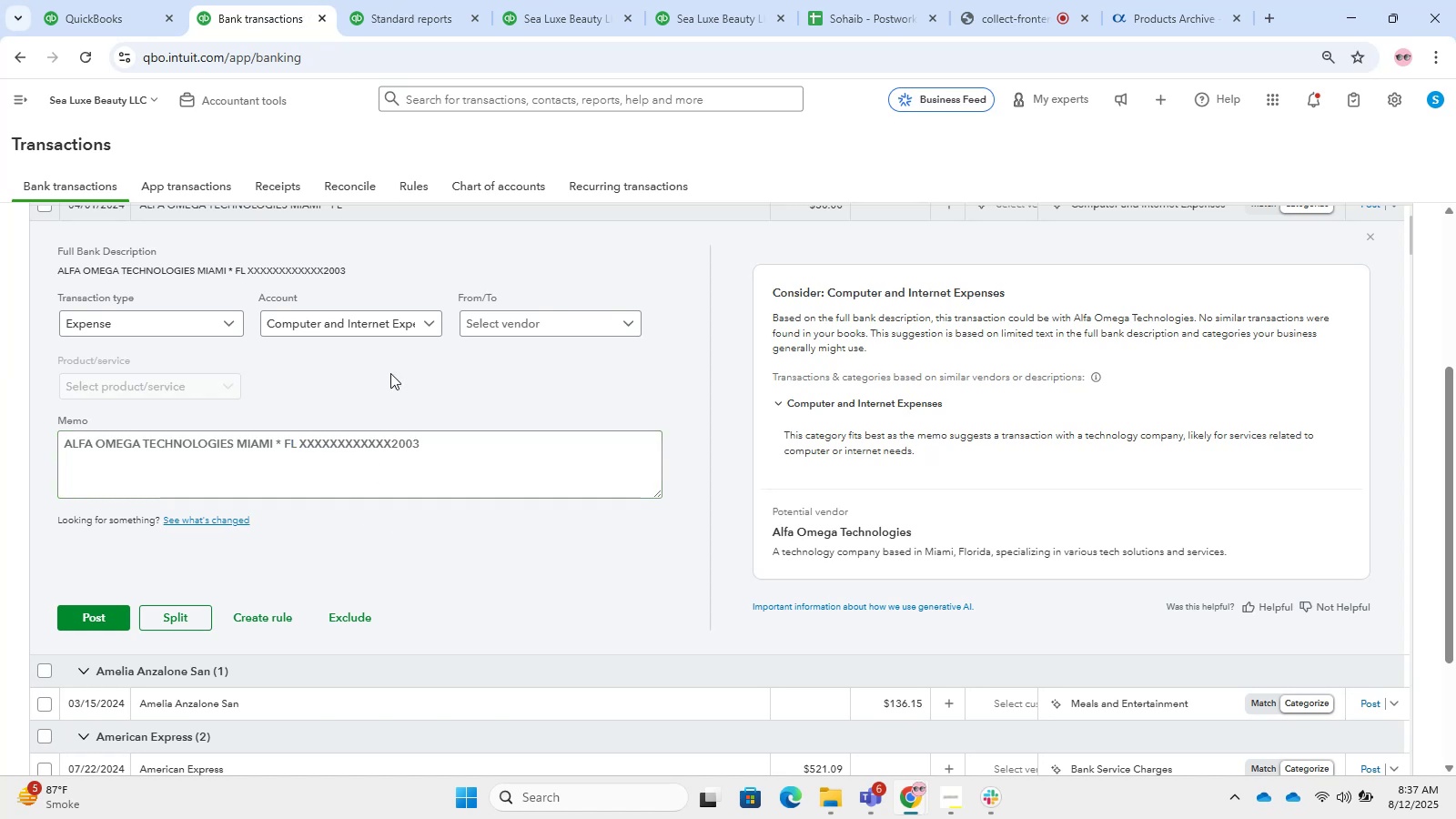 
left_click([384, 329])
 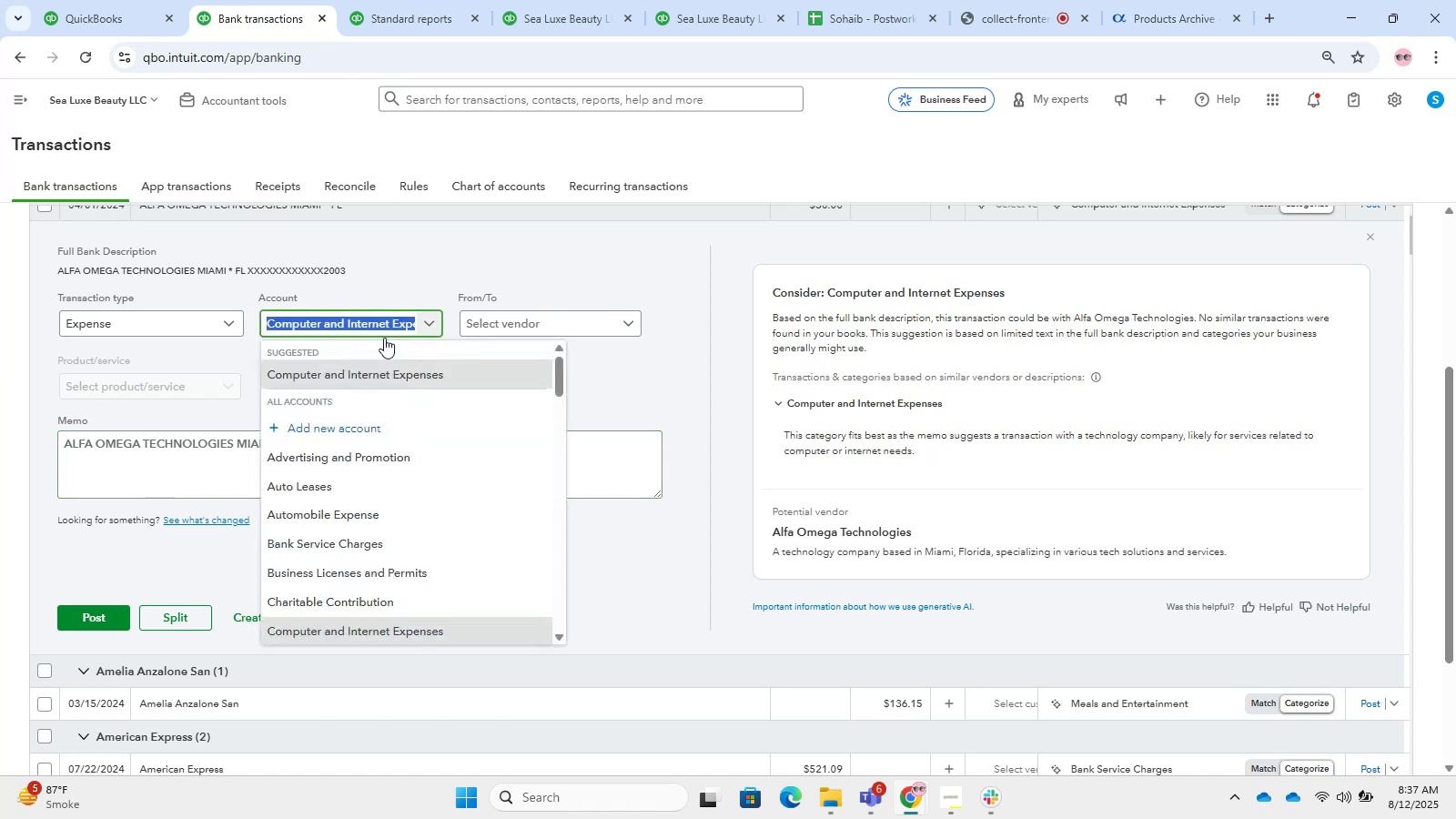 
scroll: coordinate [633, 551], scroll_direction: up, amount: 4.0
 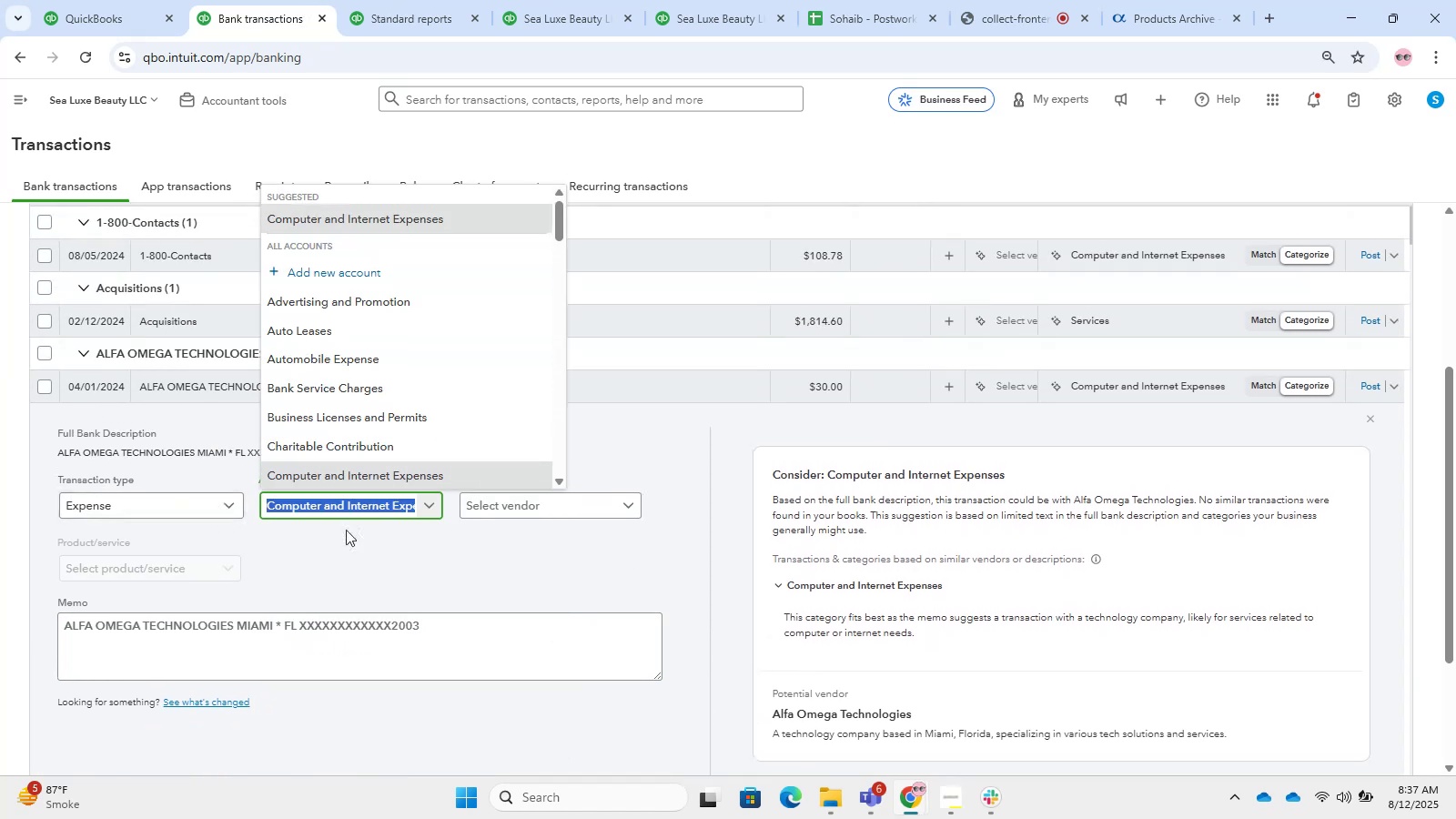 
left_click([676, 448])
 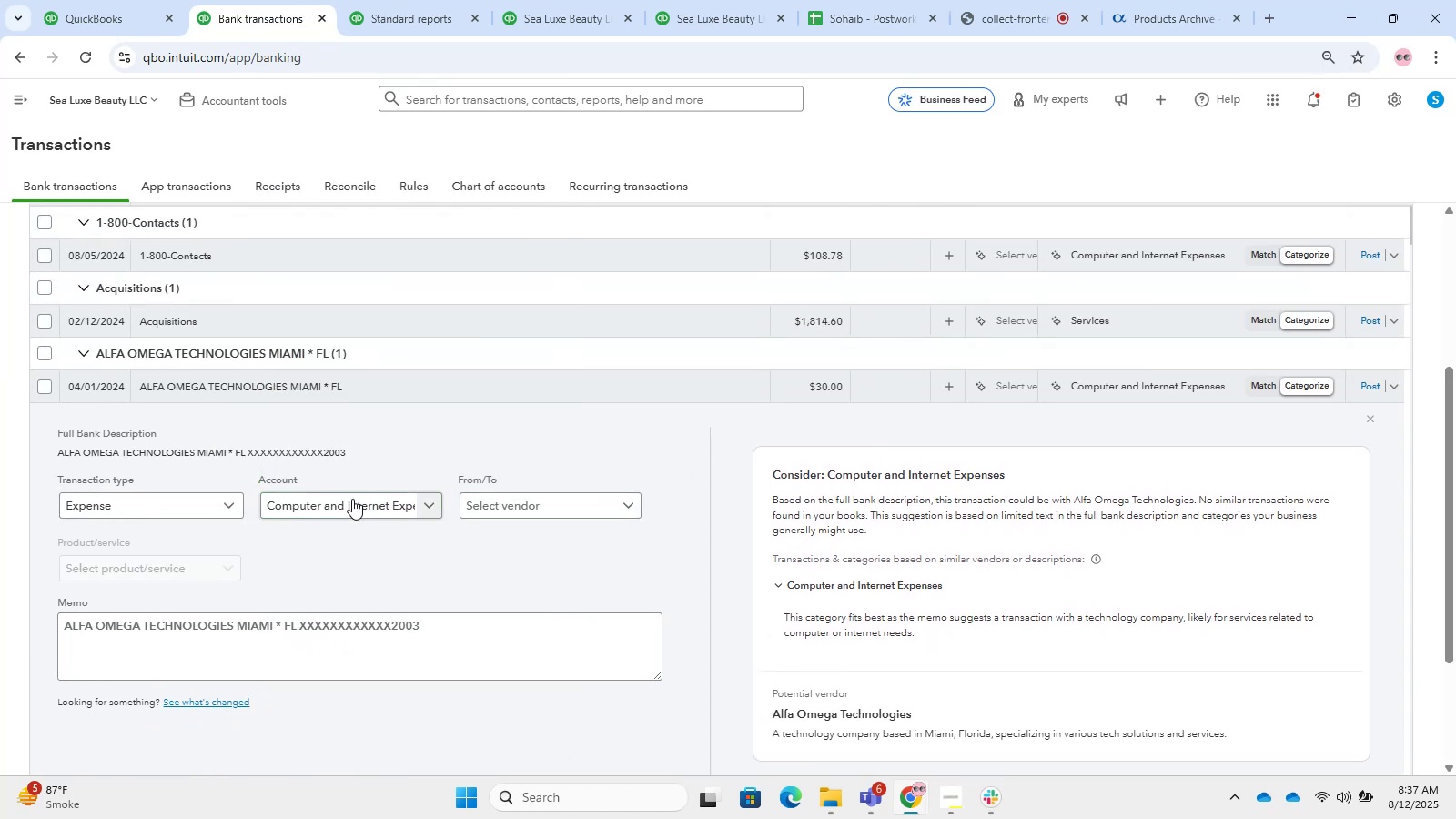 
left_click([330, 500])
 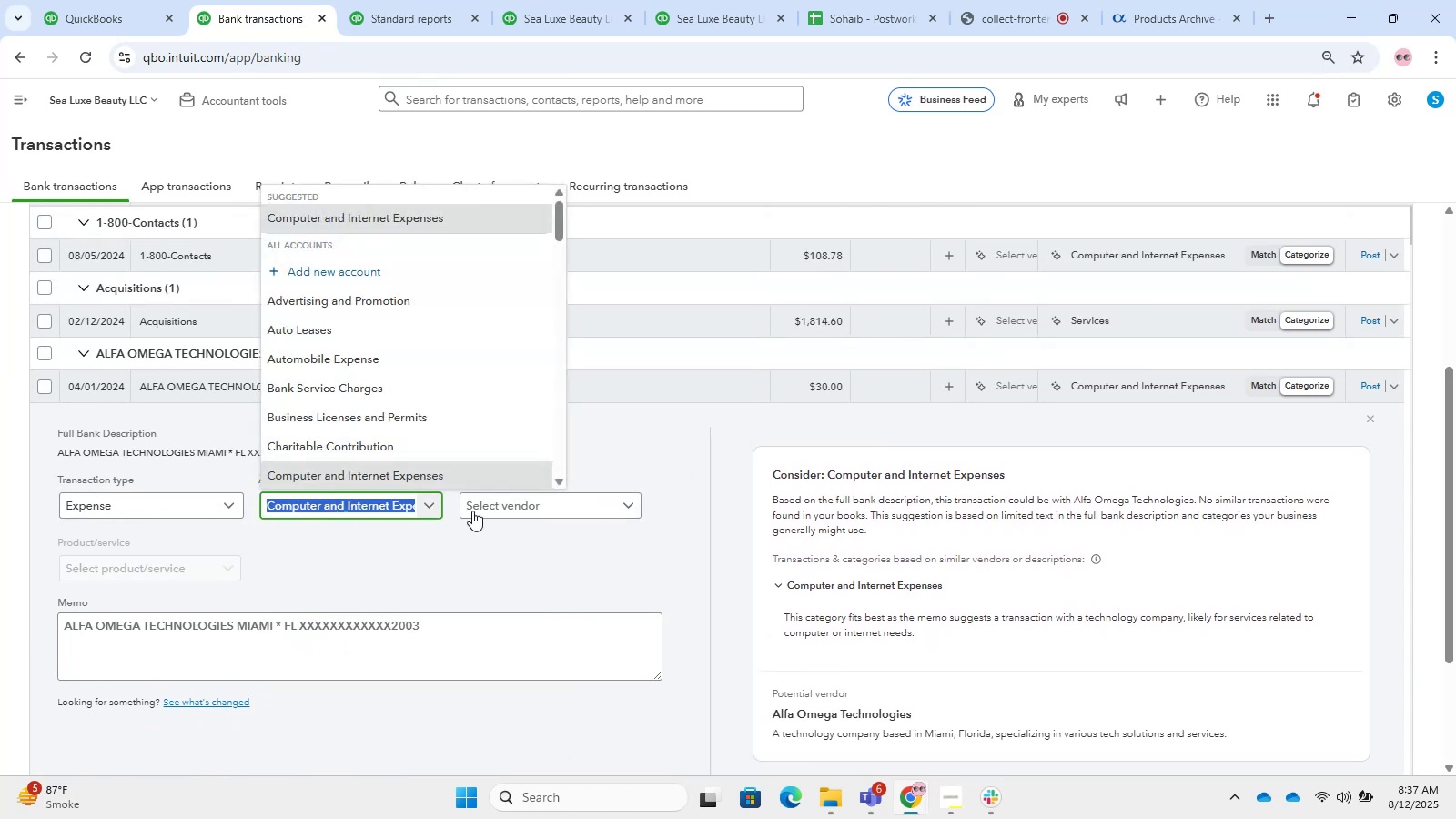 
left_click([583, 521])
 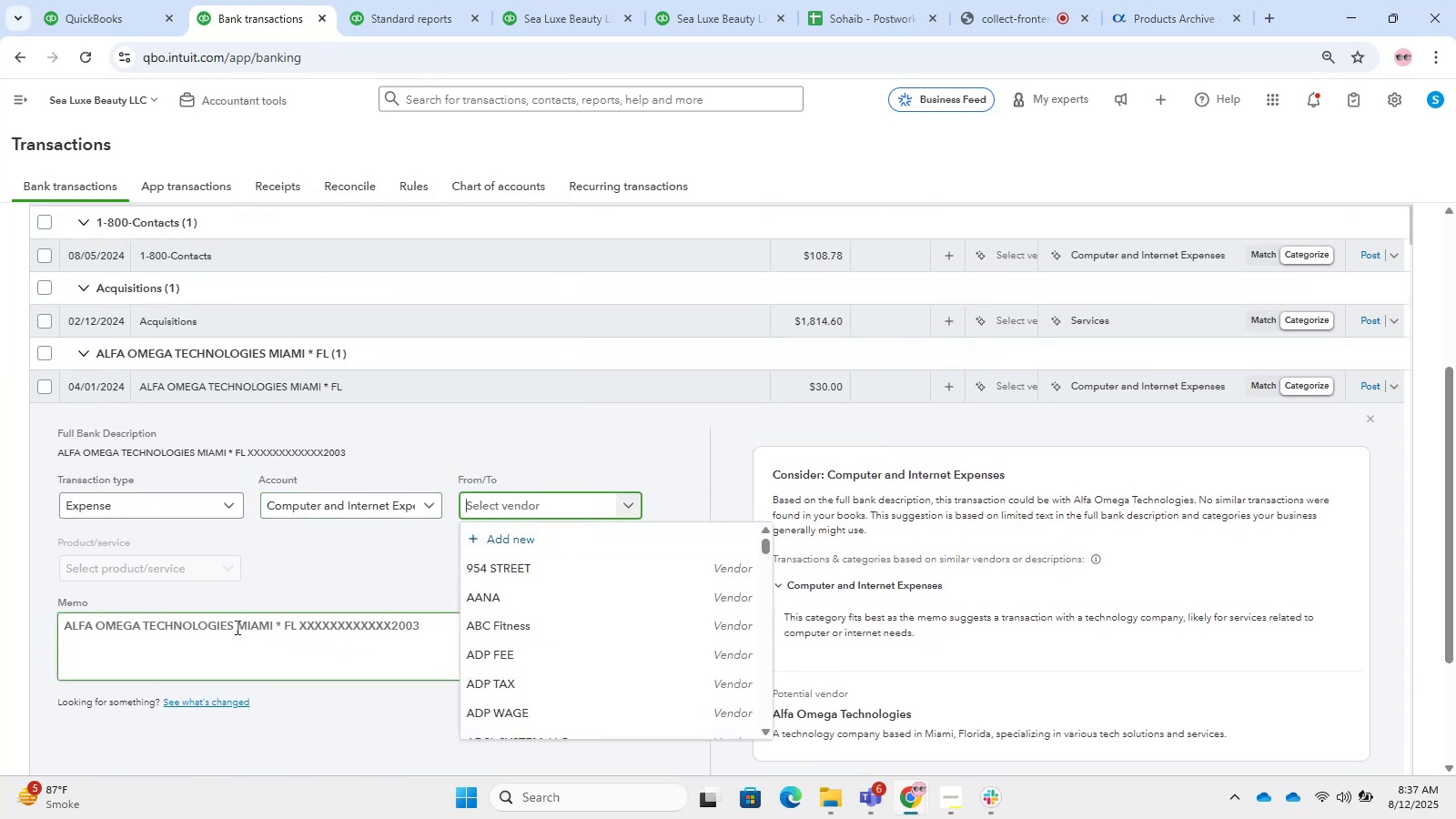 
left_click_drag(start_coordinate=[232, 629], to_coordinate=[92, 605])
 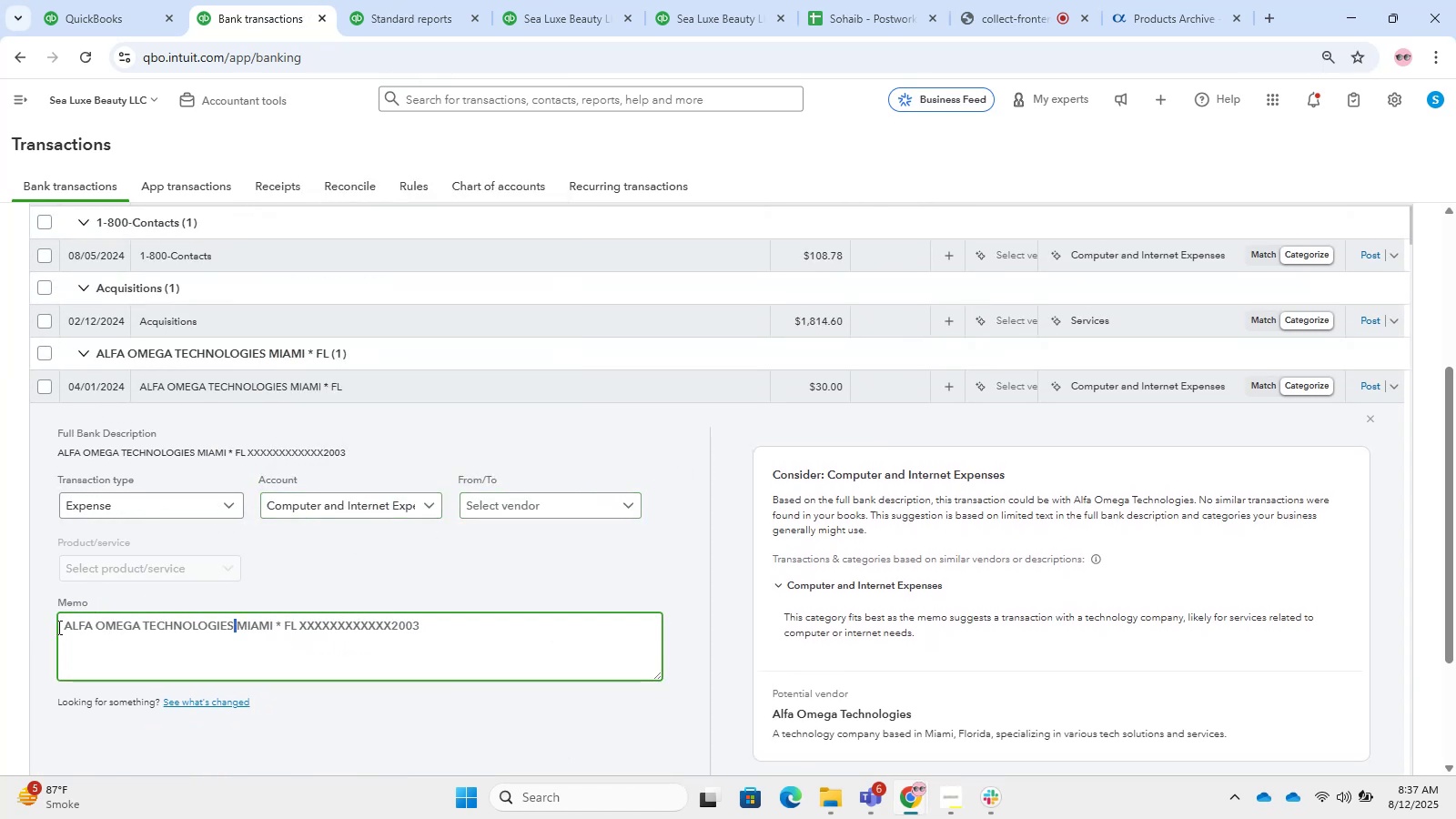 
left_click_drag(start_coordinate=[57, 627], to_coordinate=[235, 616])
 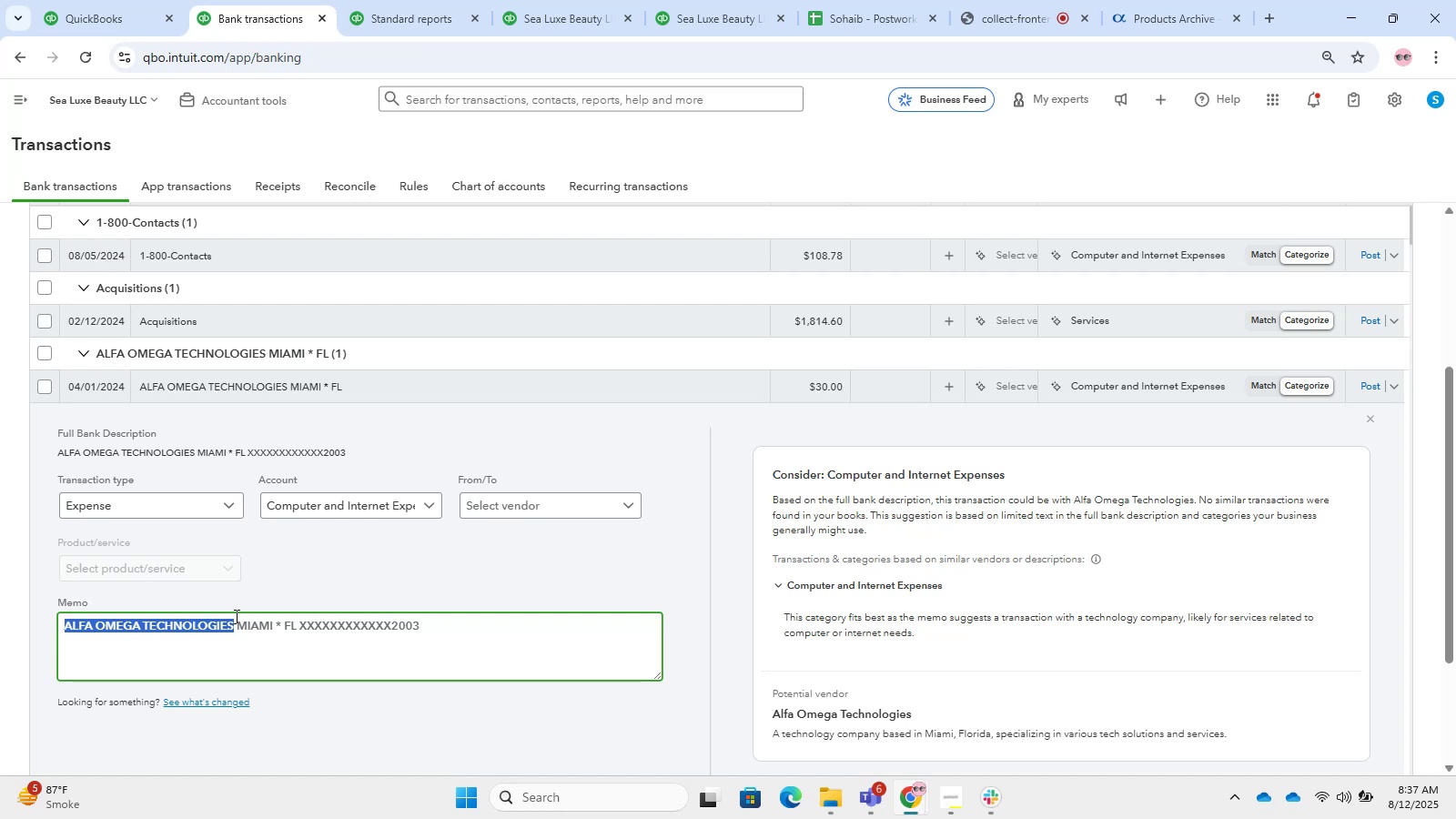 
hold_key(key=ShiftLeft, duration=0.32)
 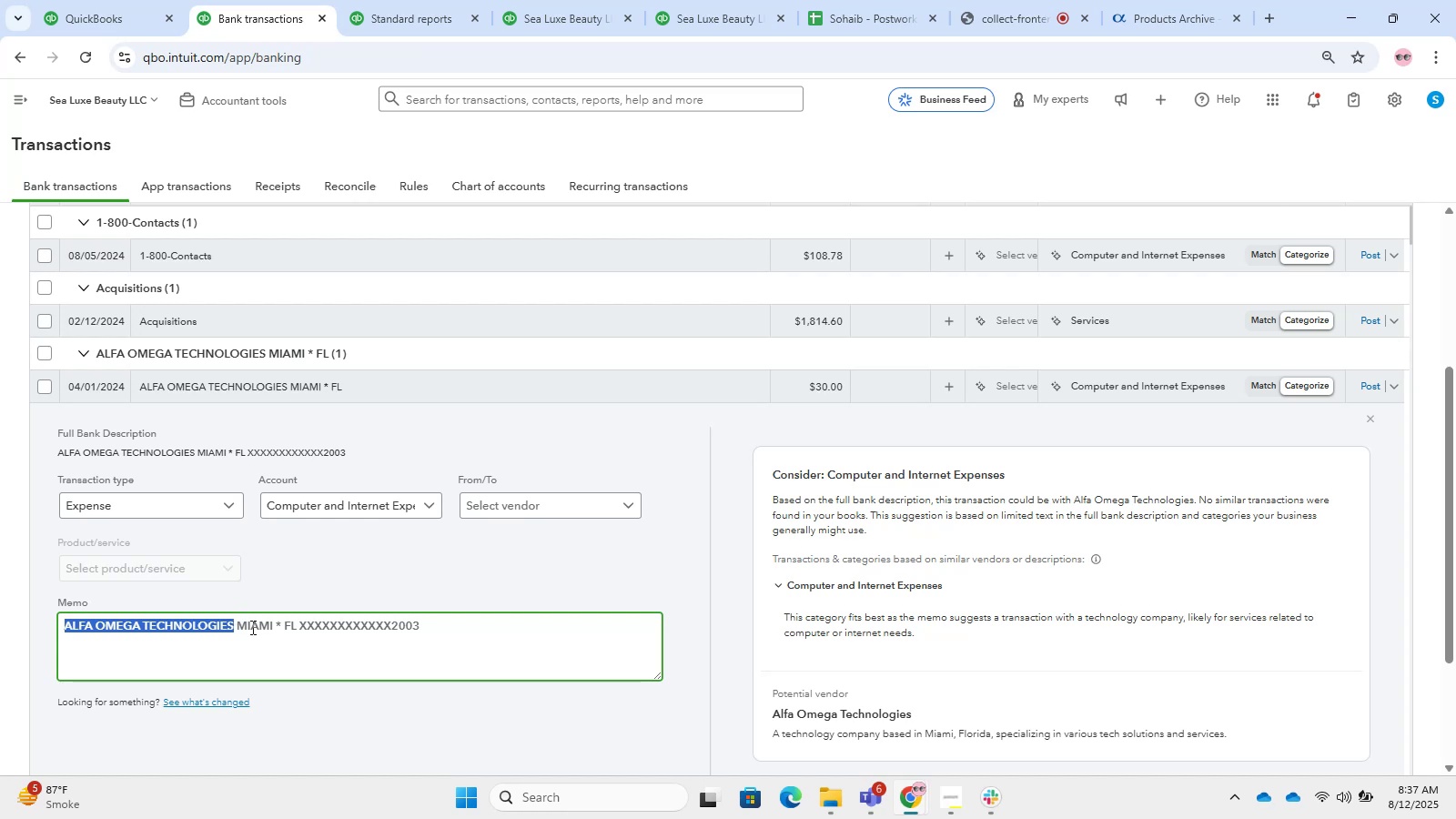 
key(Control+C)
 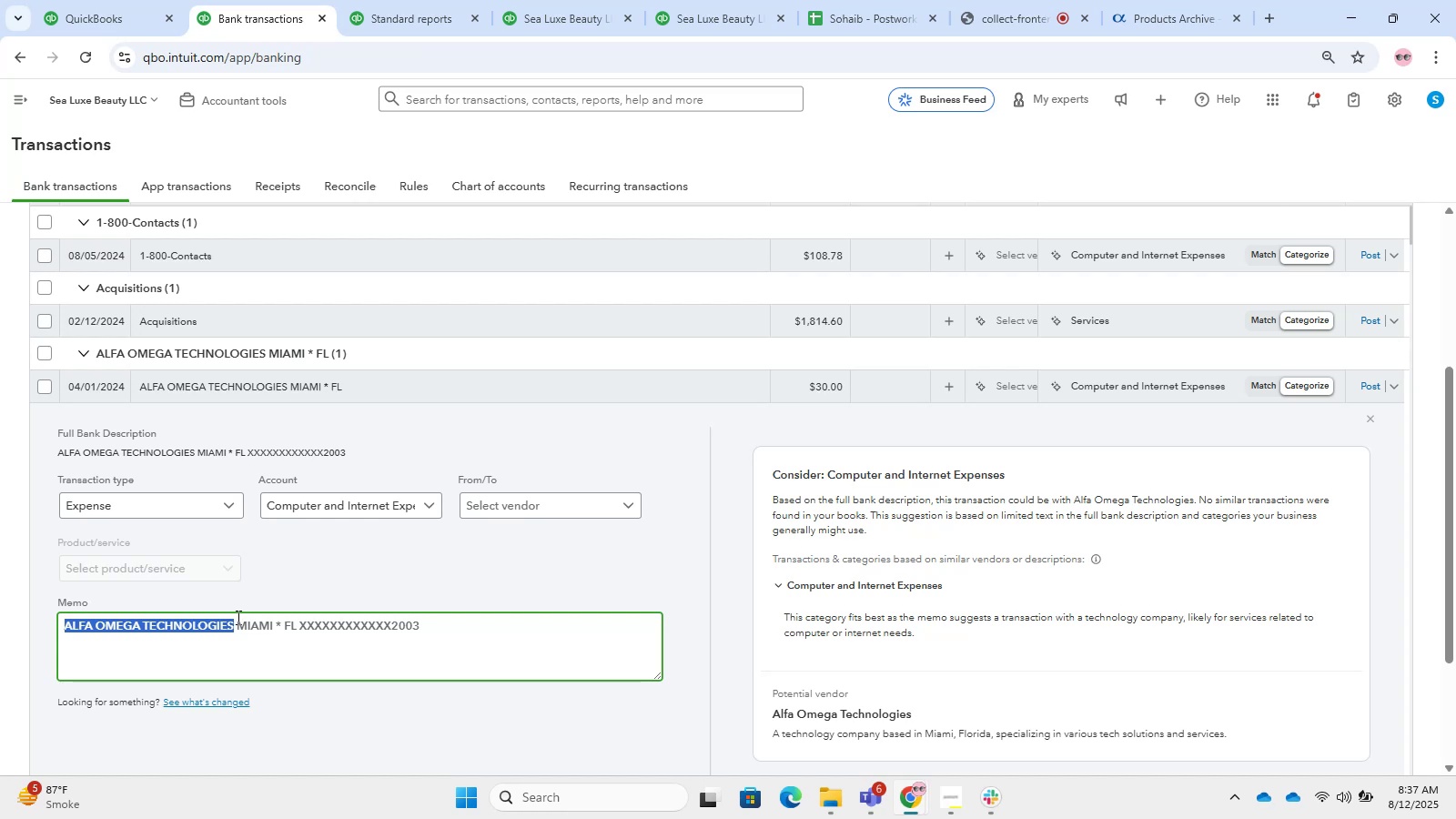 
key(Control+C)
 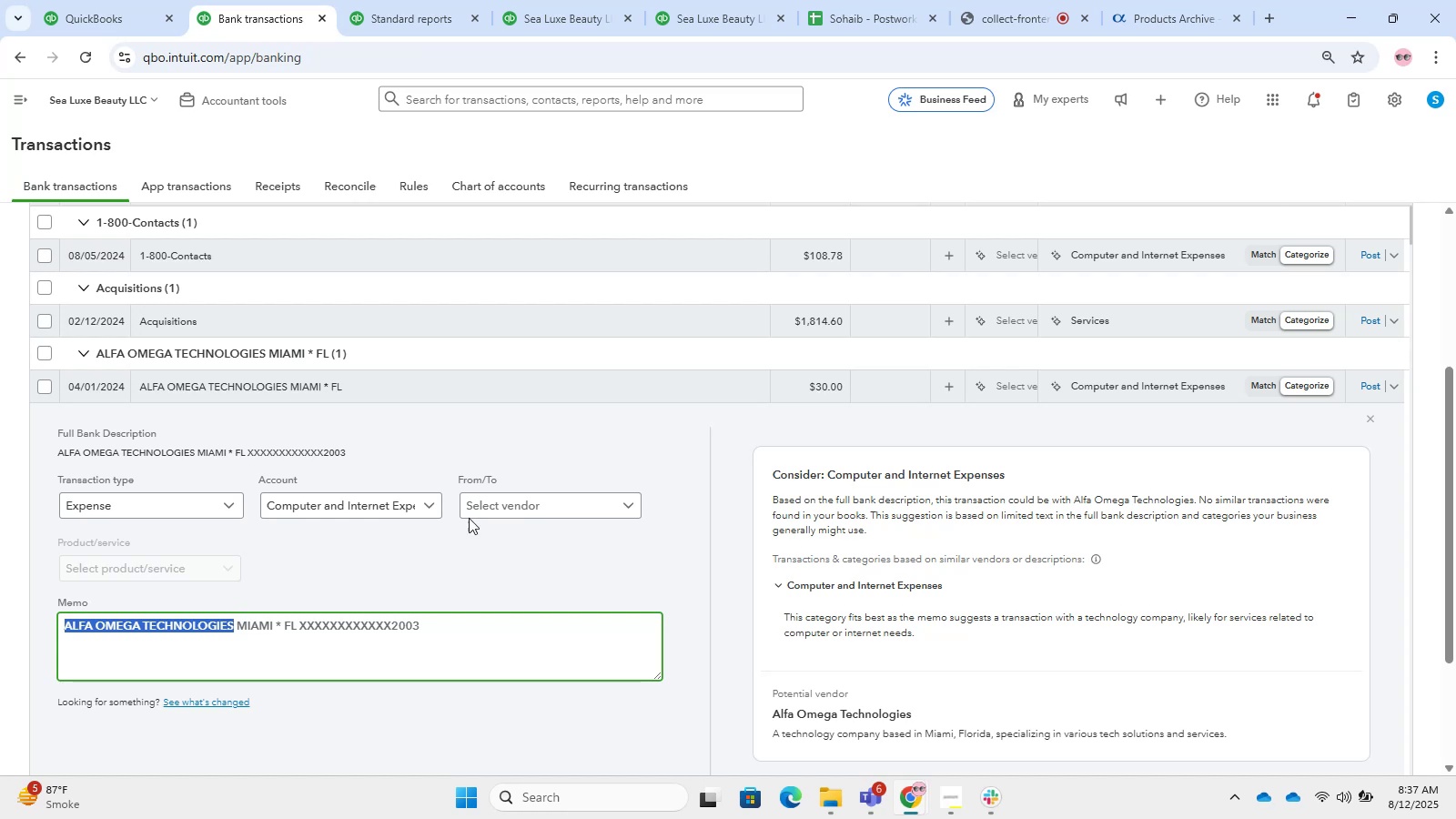 
left_click([484, 494])
 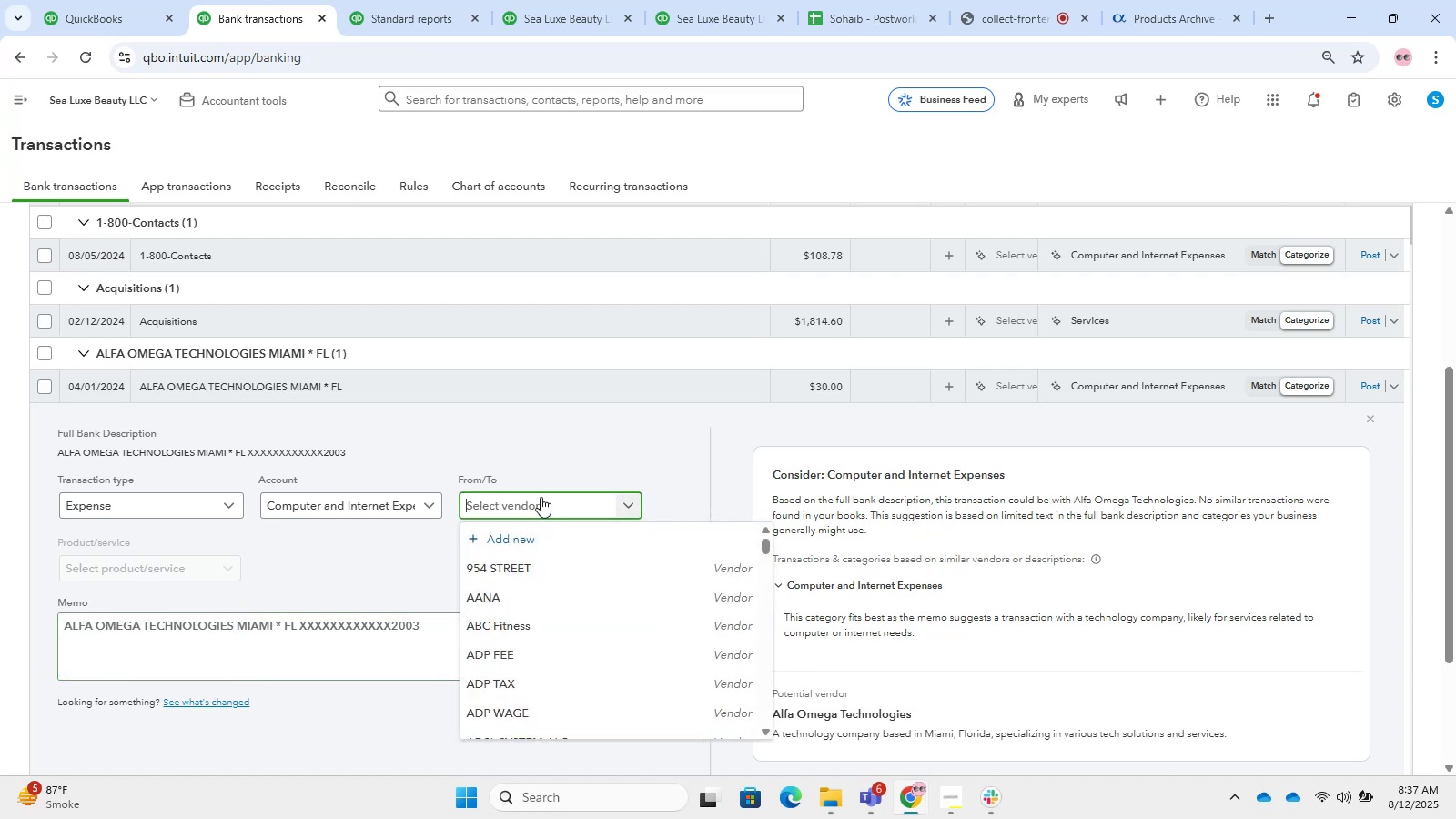 
left_click([550, 538])
 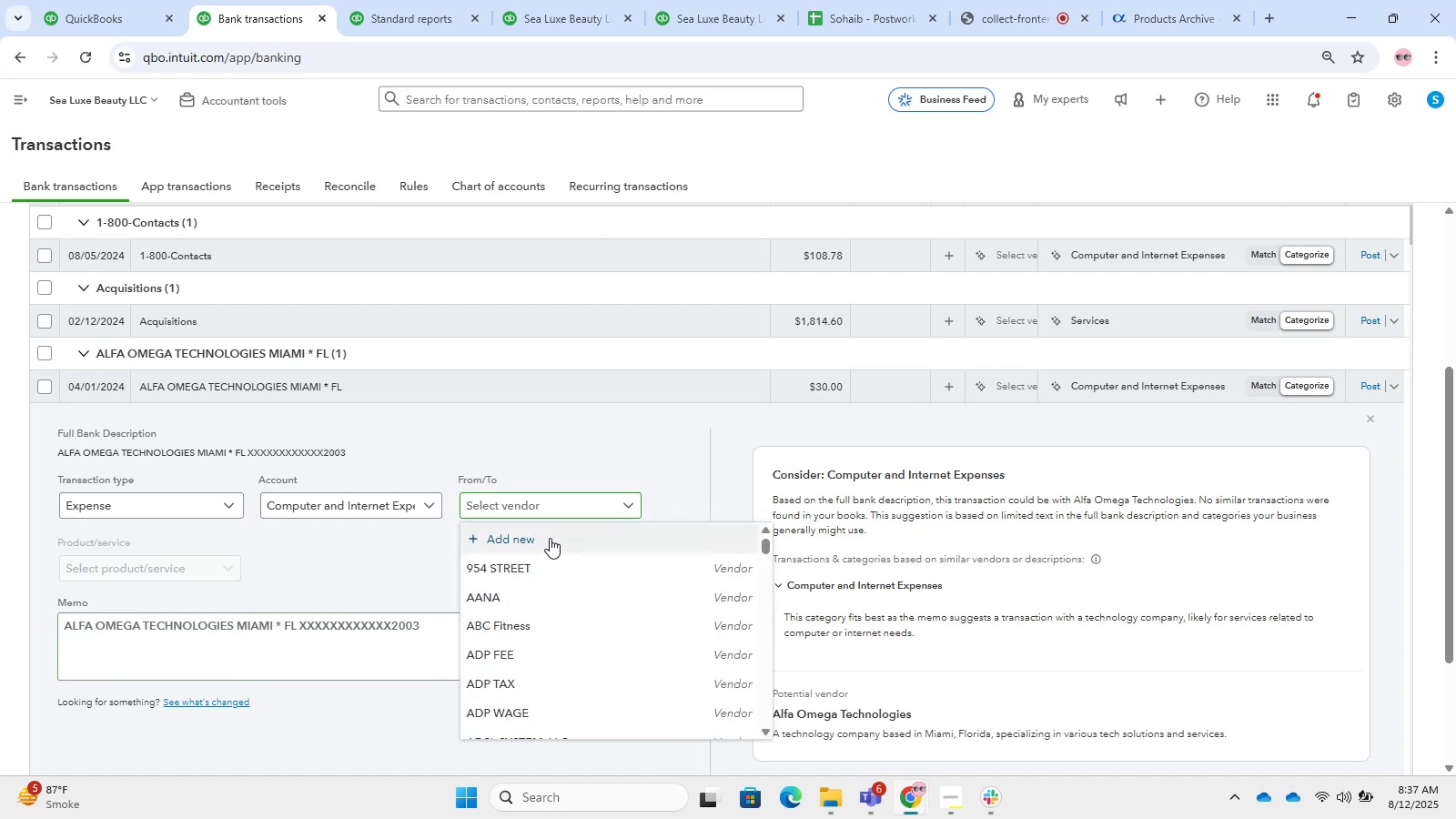 
key(Control+V)
 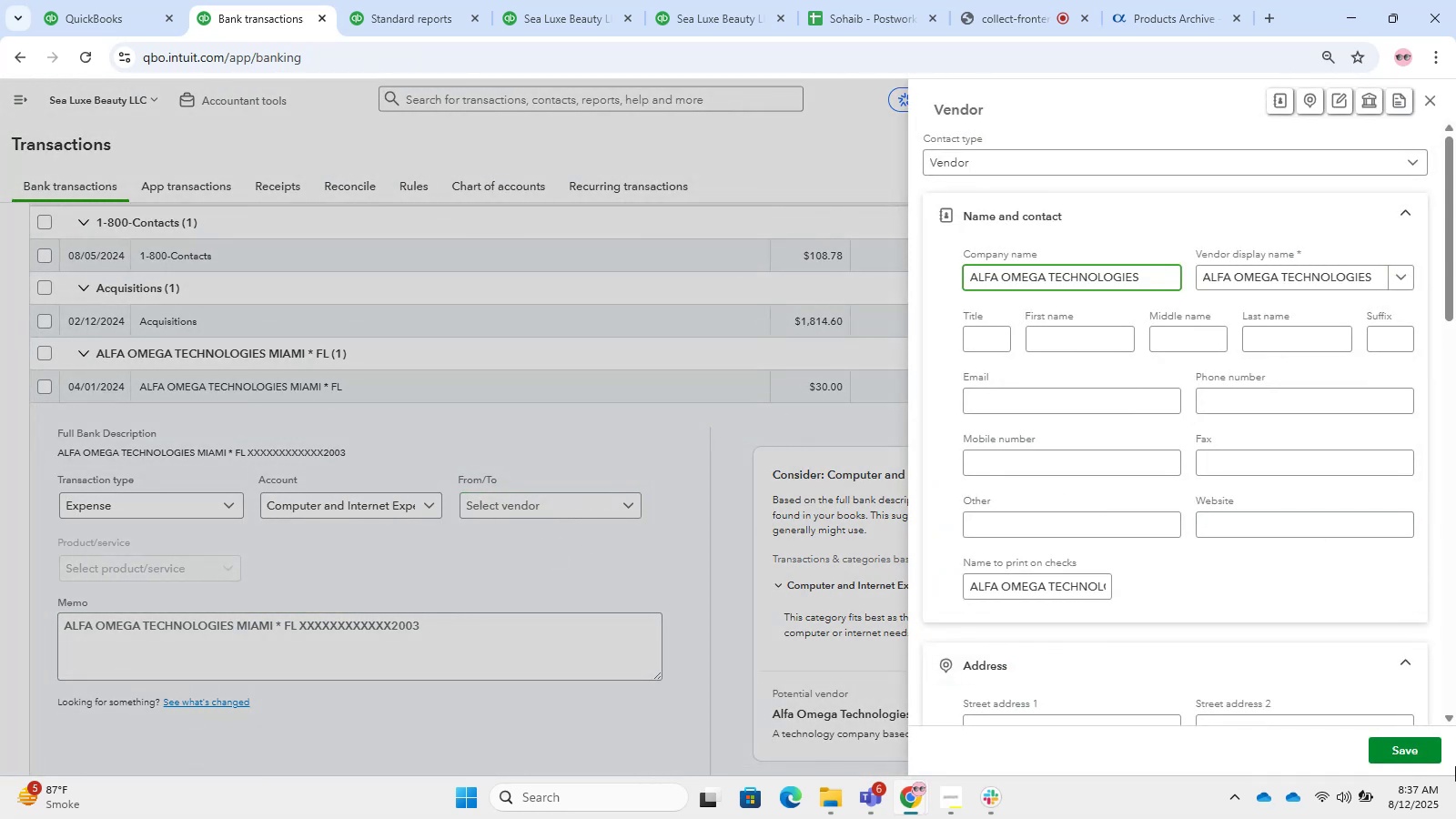 
left_click([1384, 753])
 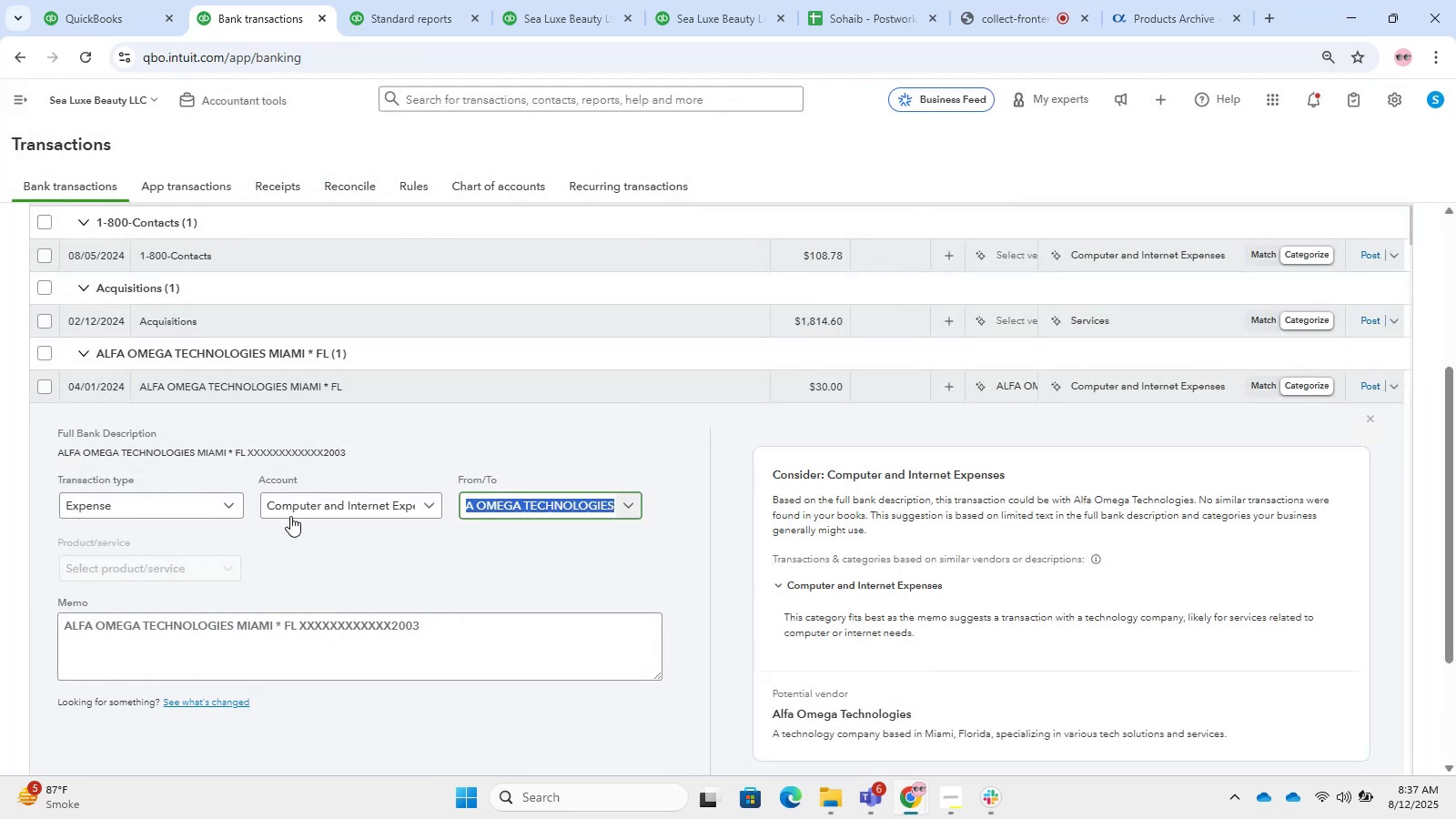 
left_click_drag(start_coordinate=[466, 577], to_coordinate=[463, 568])
 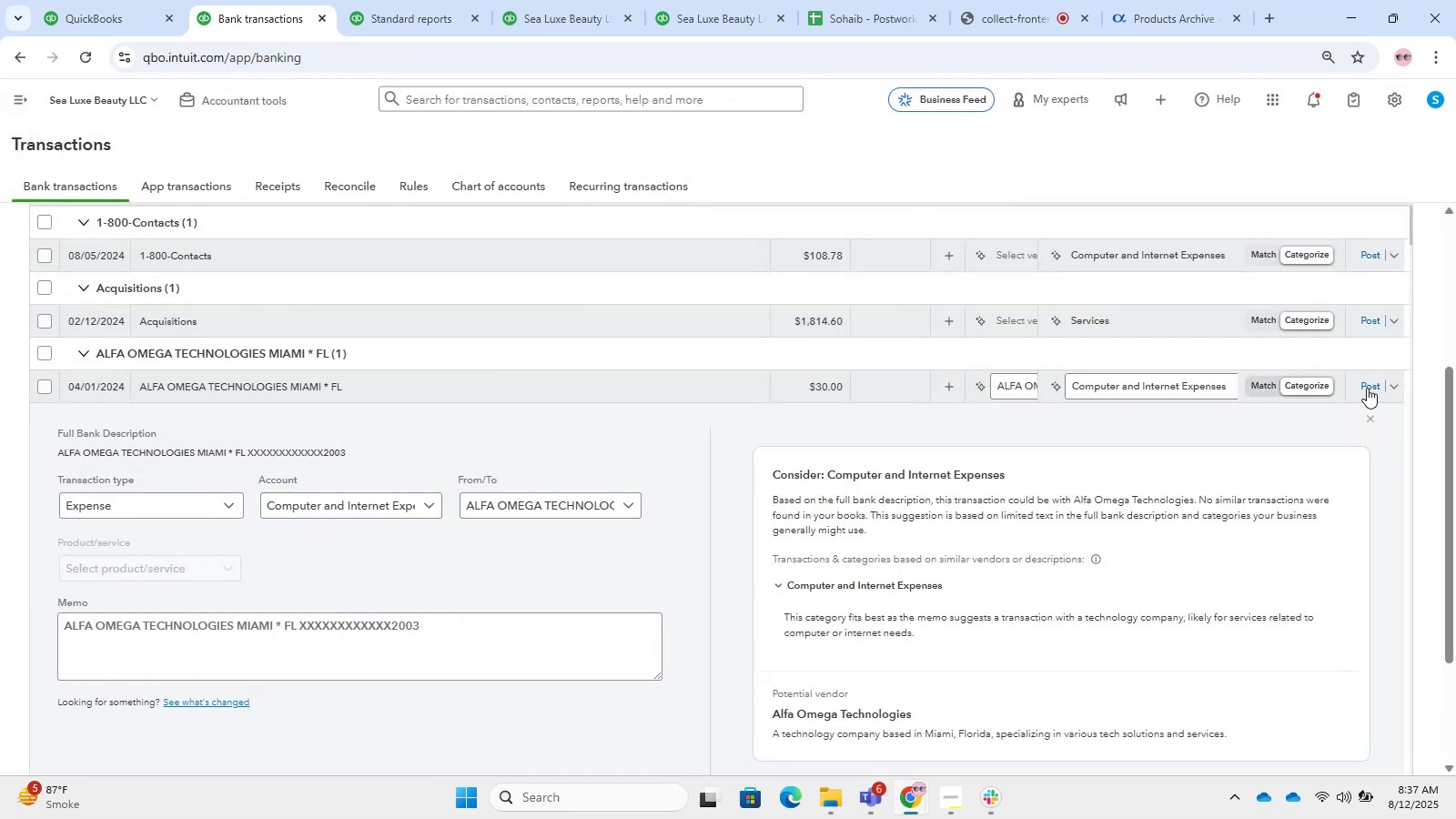 
left_click([1381, 385])
 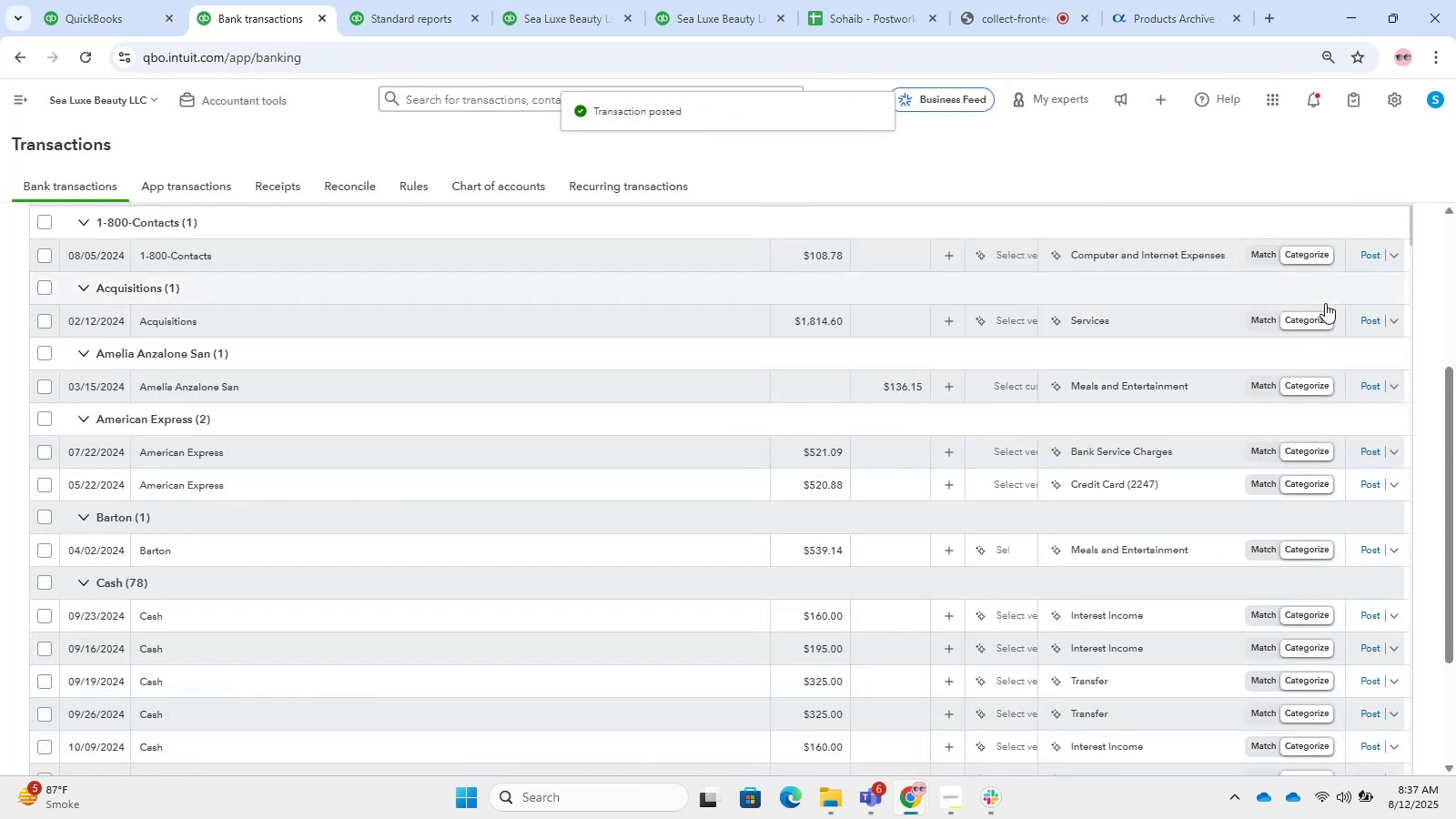 
wait(5.77)
 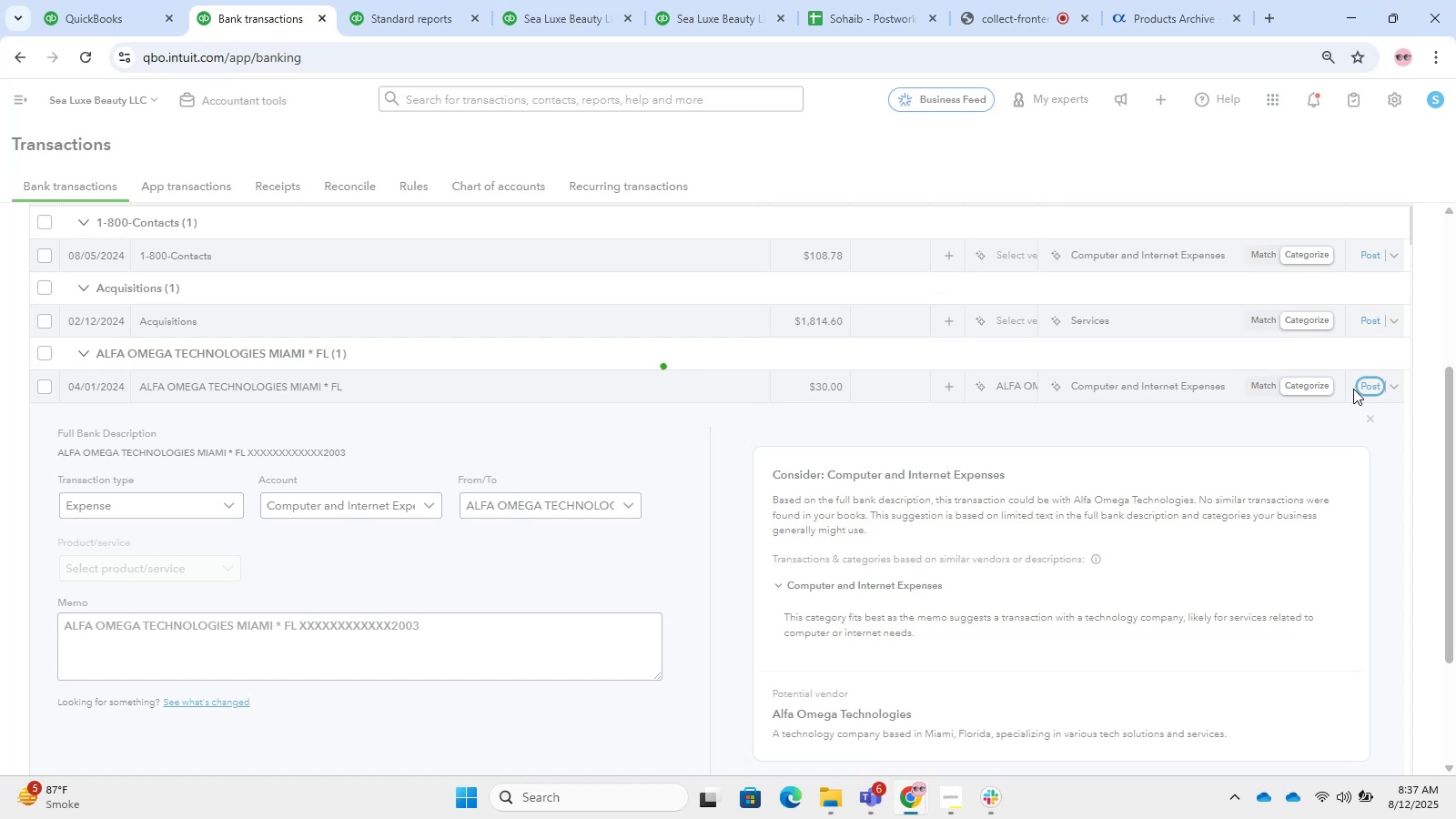 
scroll: coordinate [745, 528], scroll_direction: down, amount: 6.0
 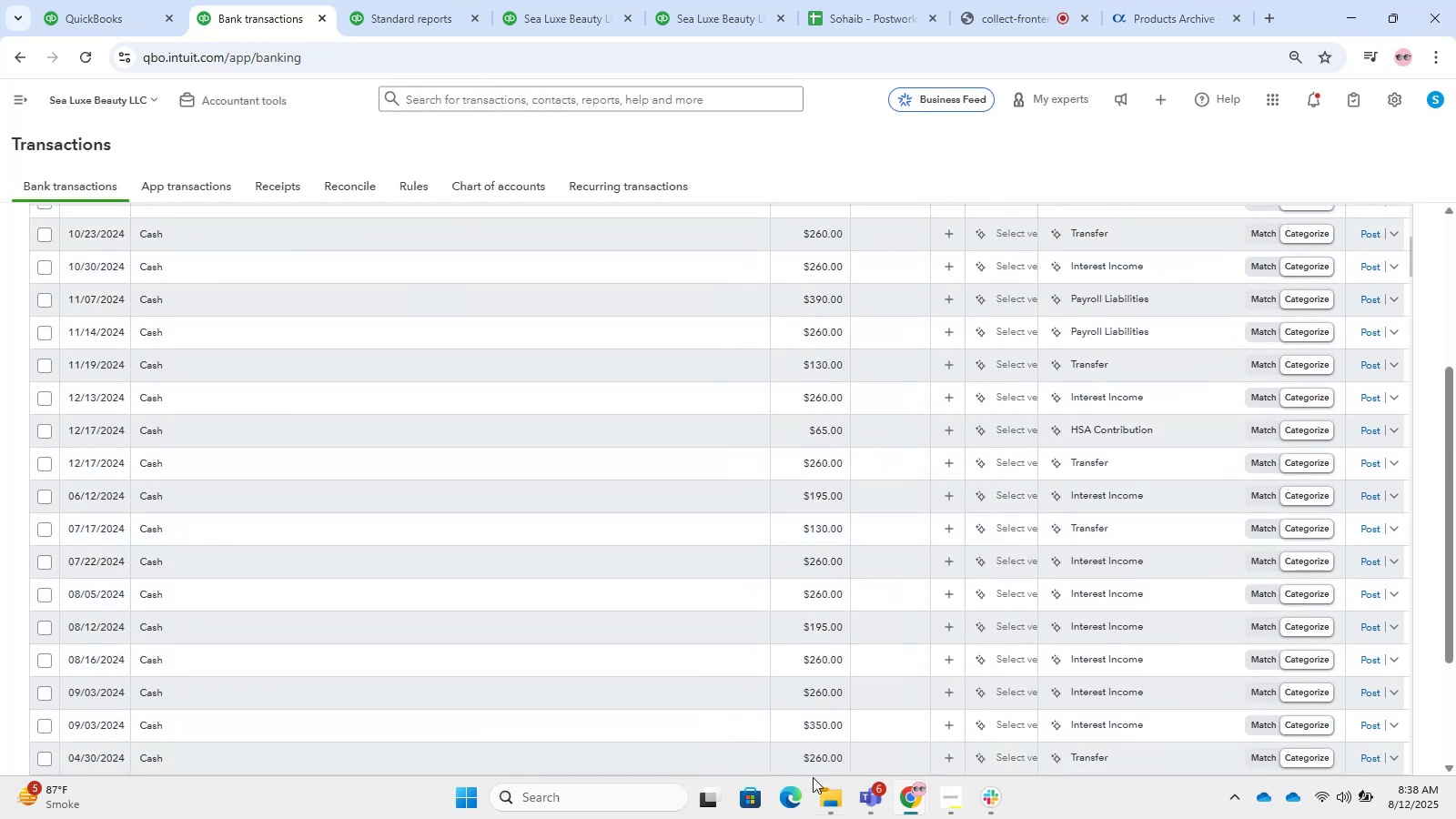 